 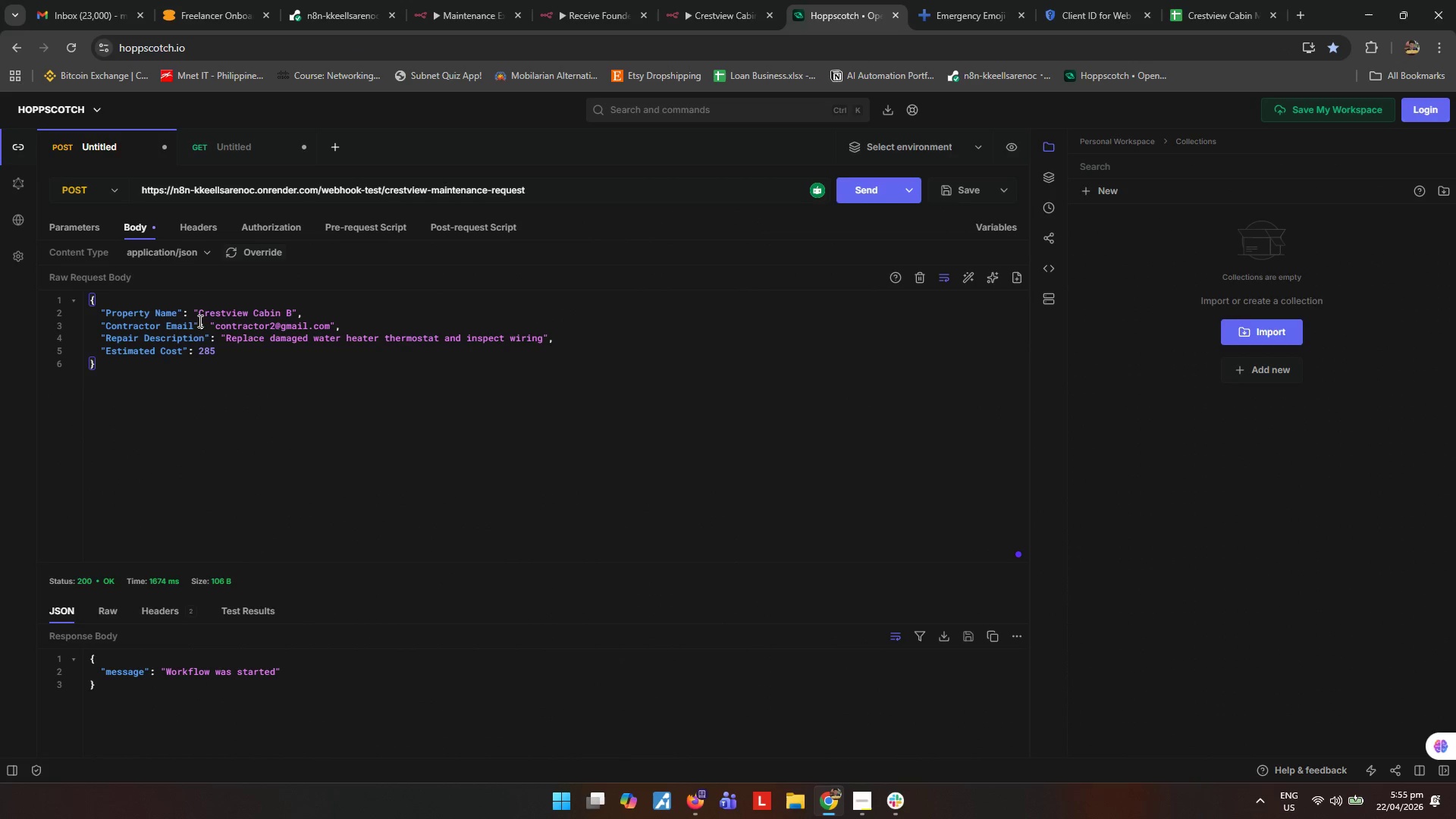 
left_click([1197, 7])
 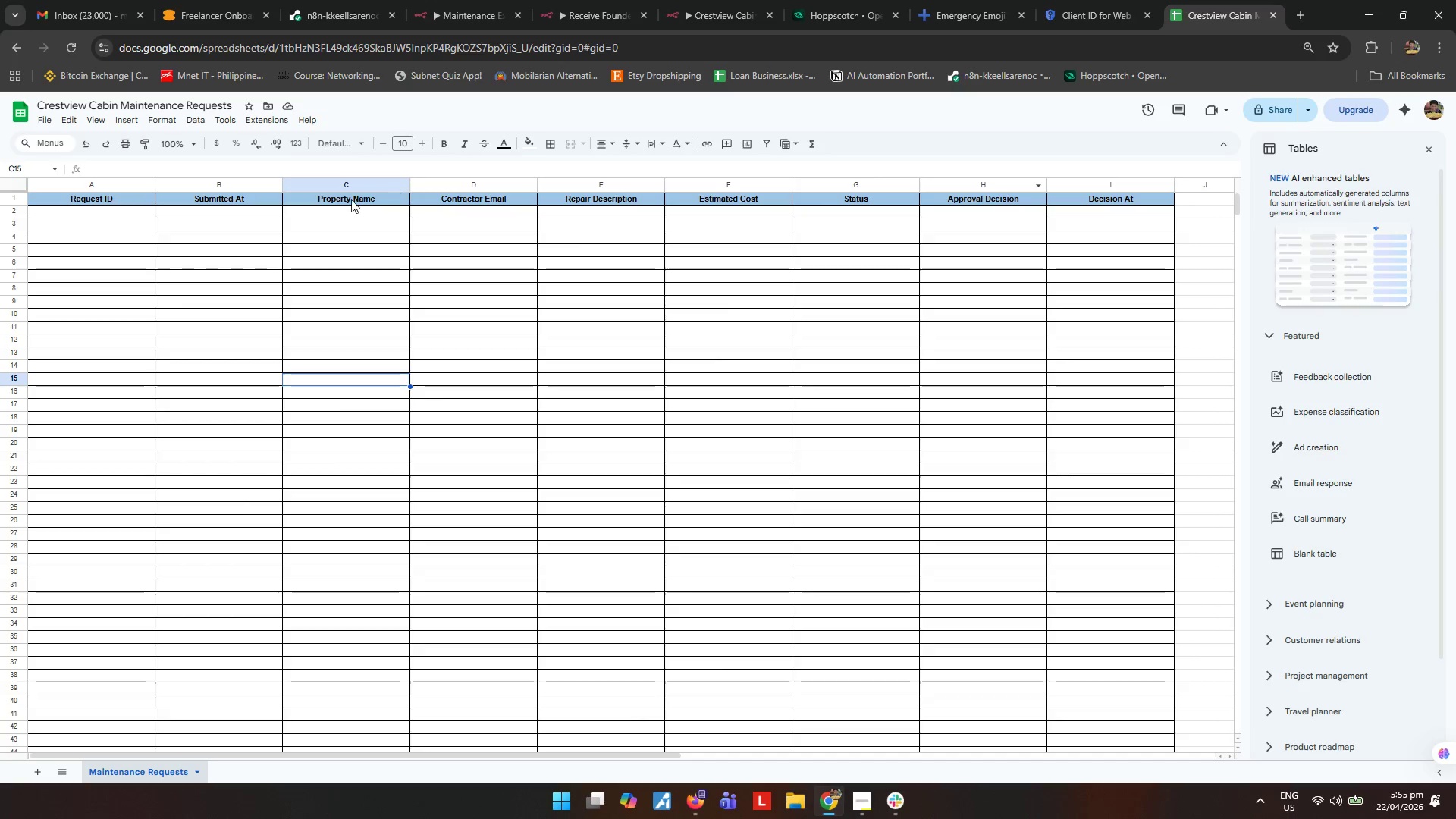 
scroll: coordinate [397, 337], scroll_direction: up, amount: 4.0
 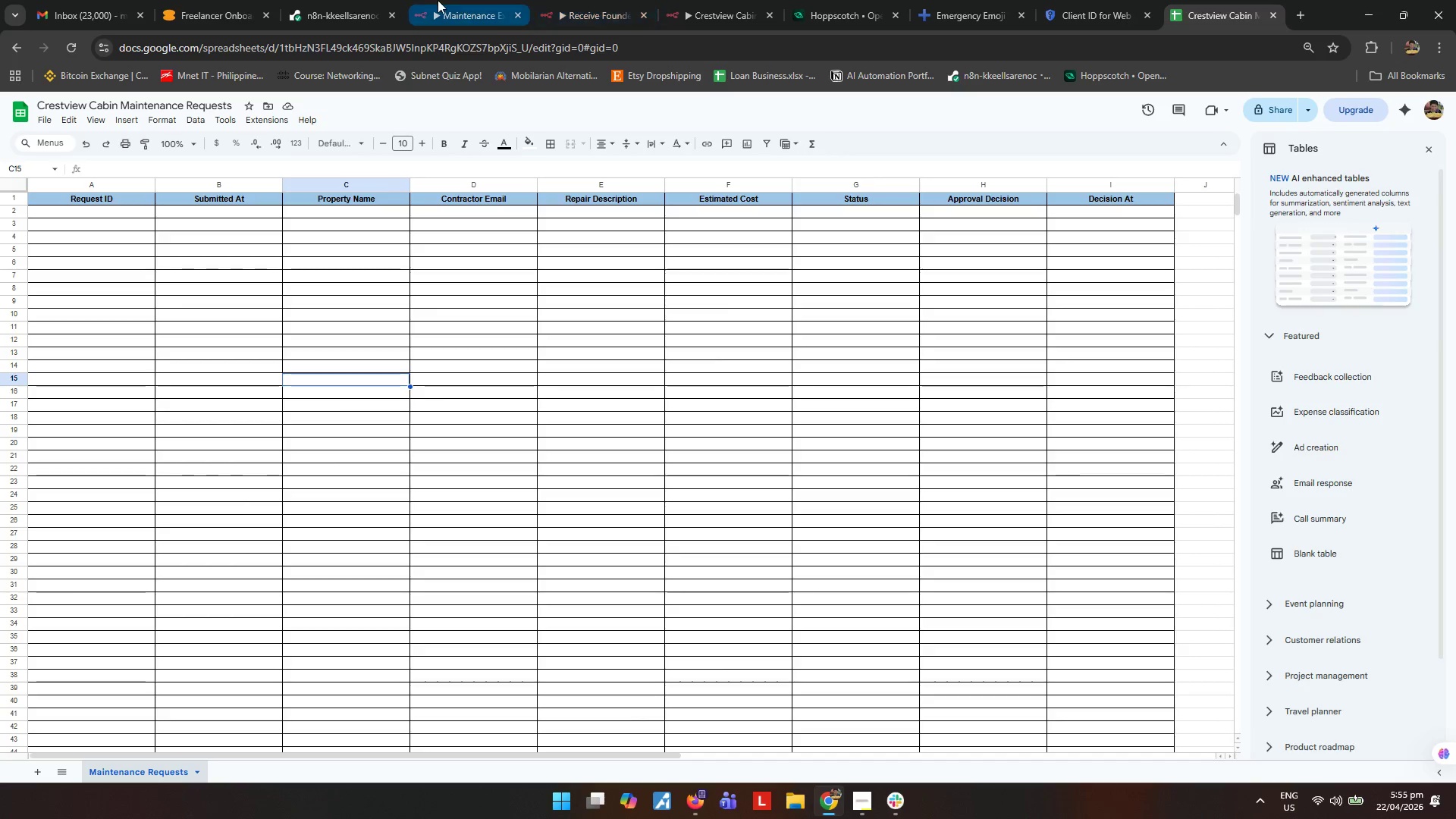 
left_click([438, 0])
 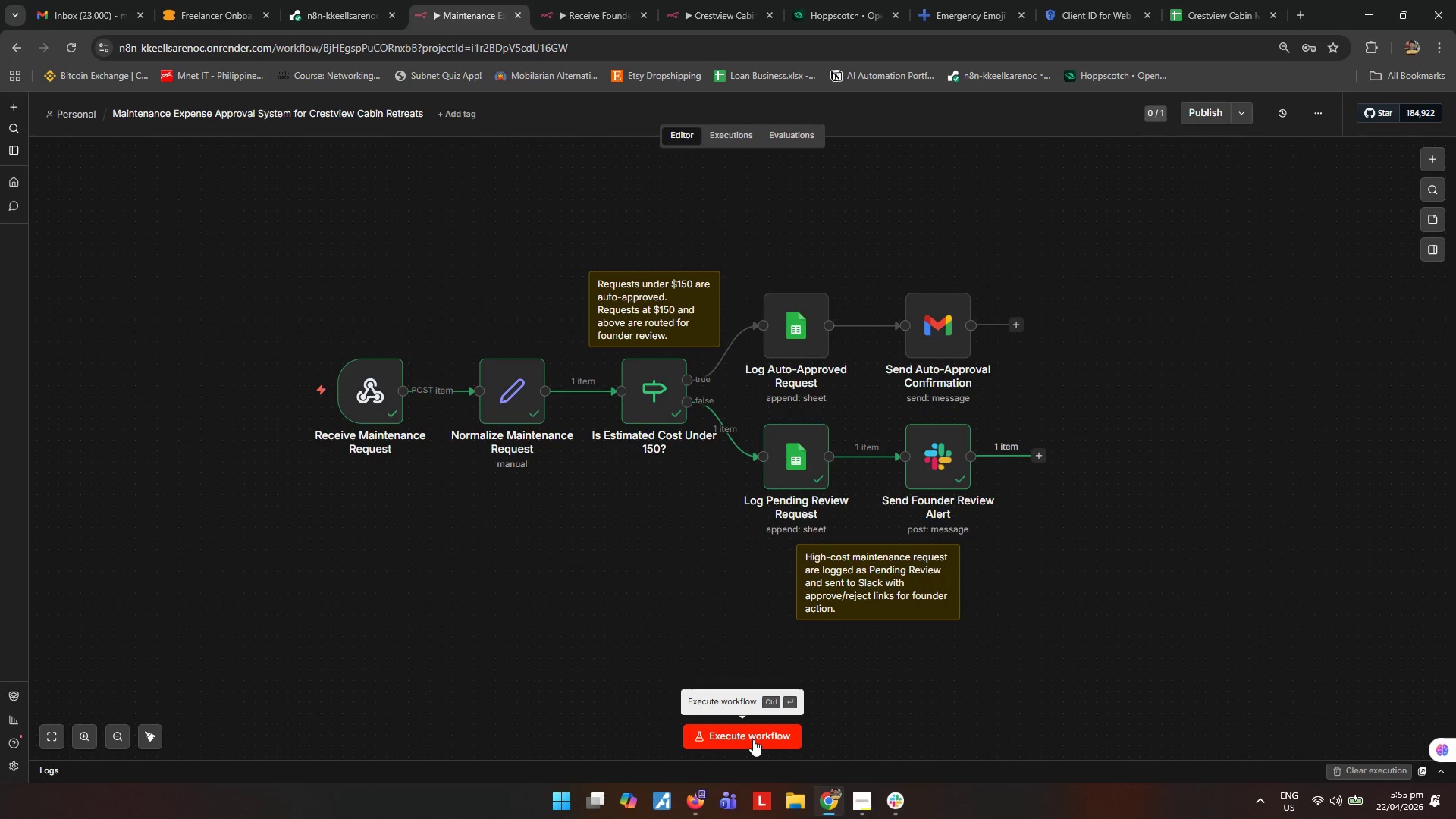 
left_click([753, 739])
 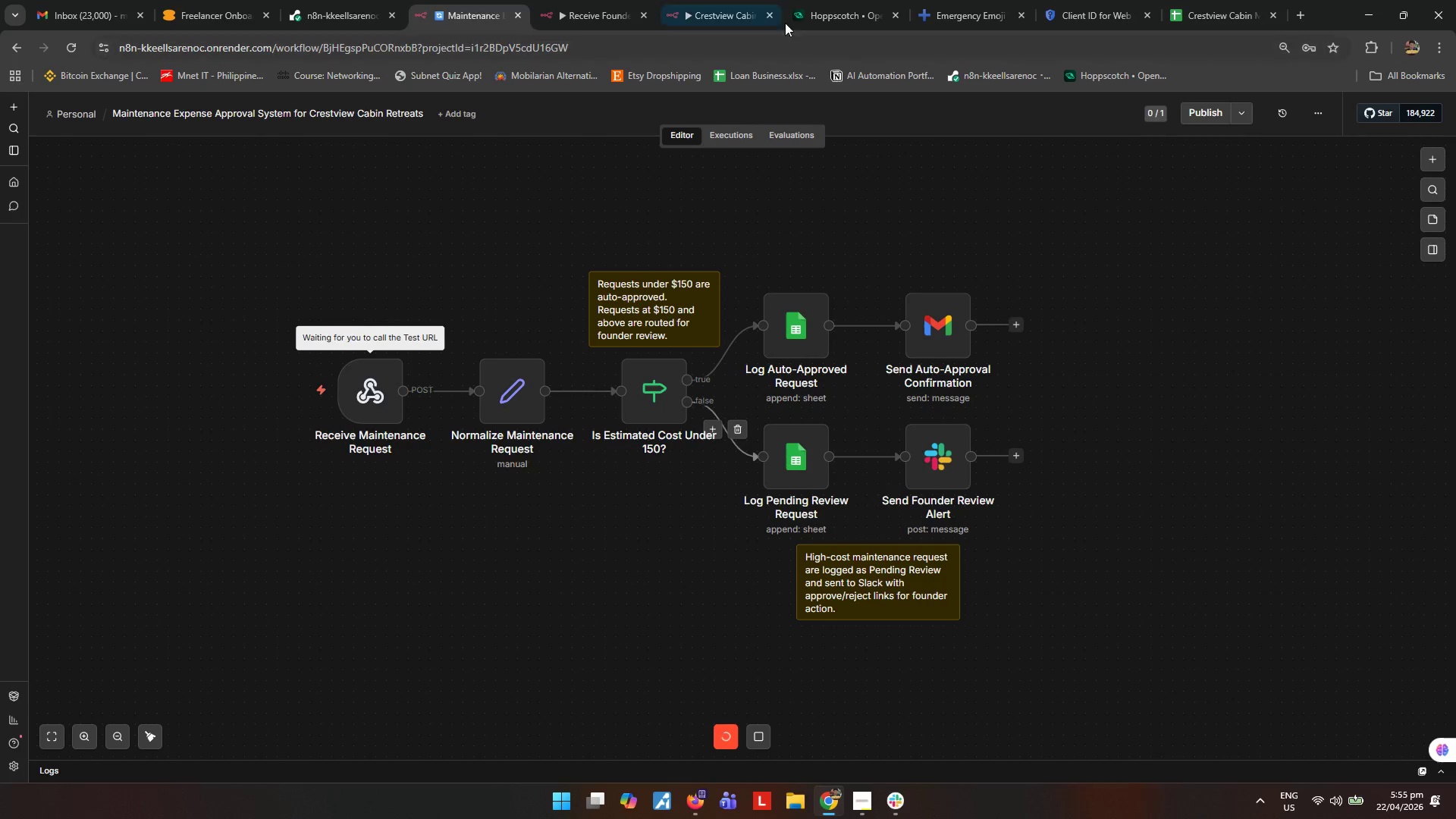 
left_click([817, 8])
 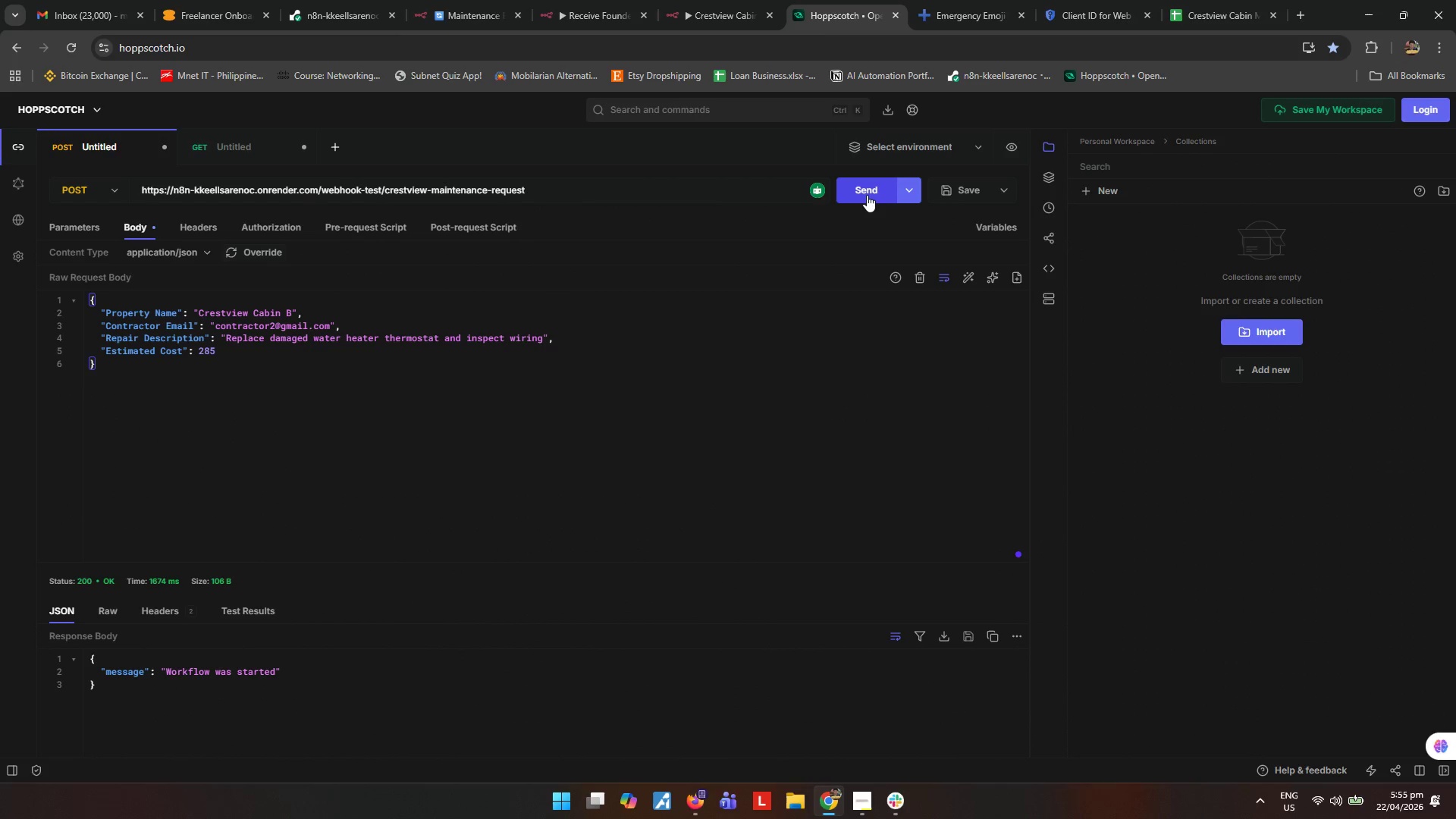 
left_click([867, 195])
 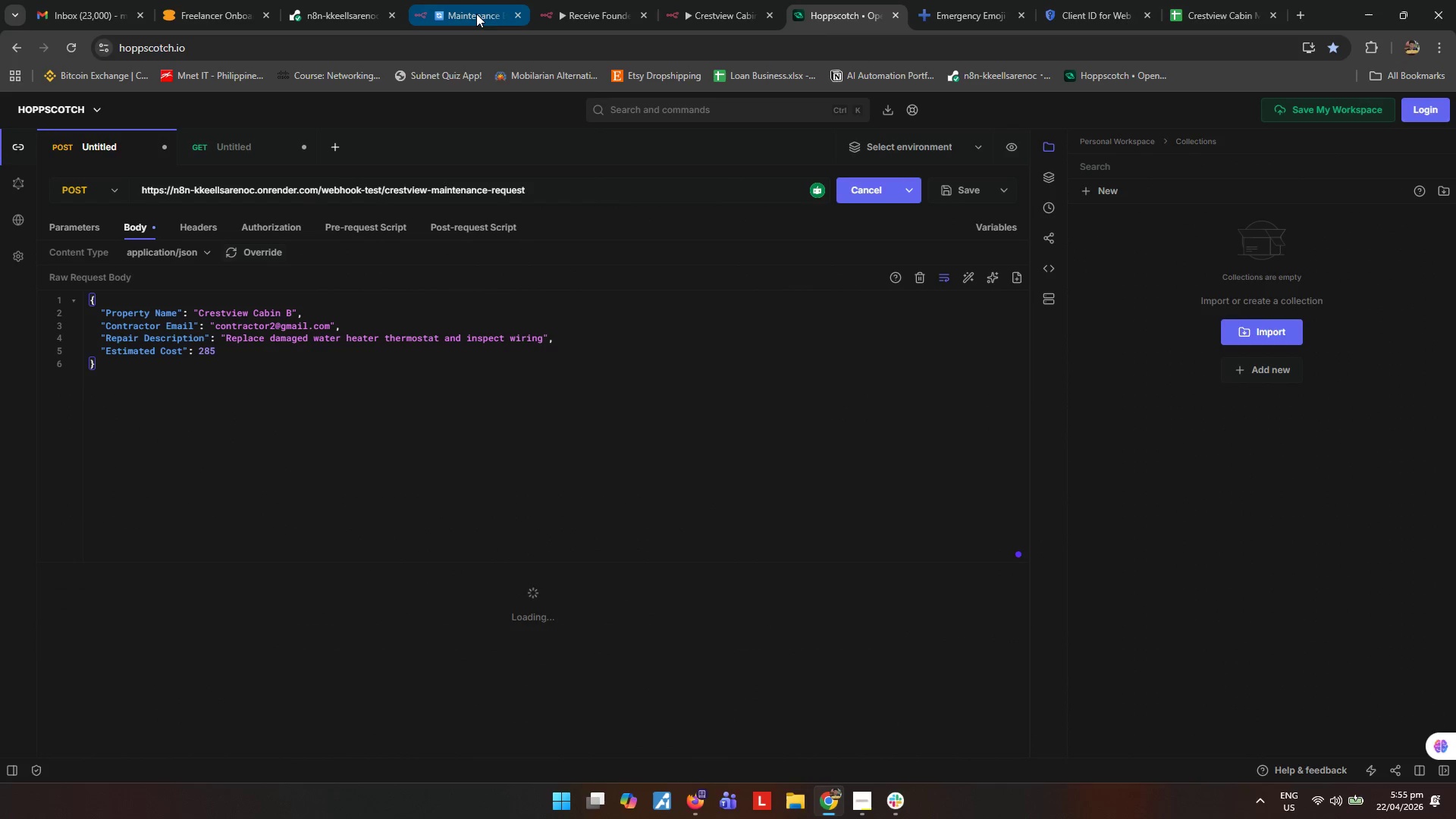 
left_click([476, 14])
 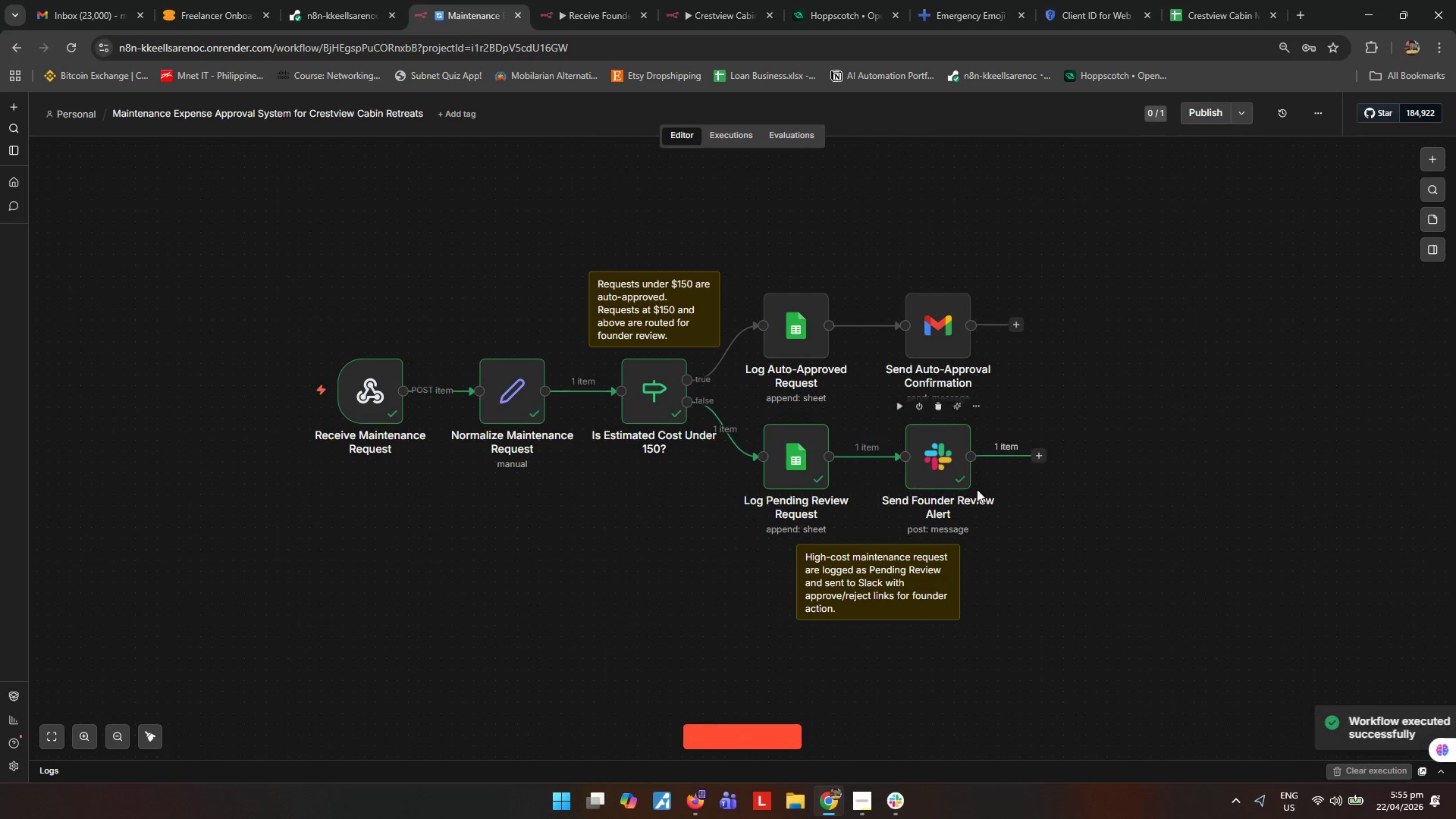 
left_click([1211, 11])
 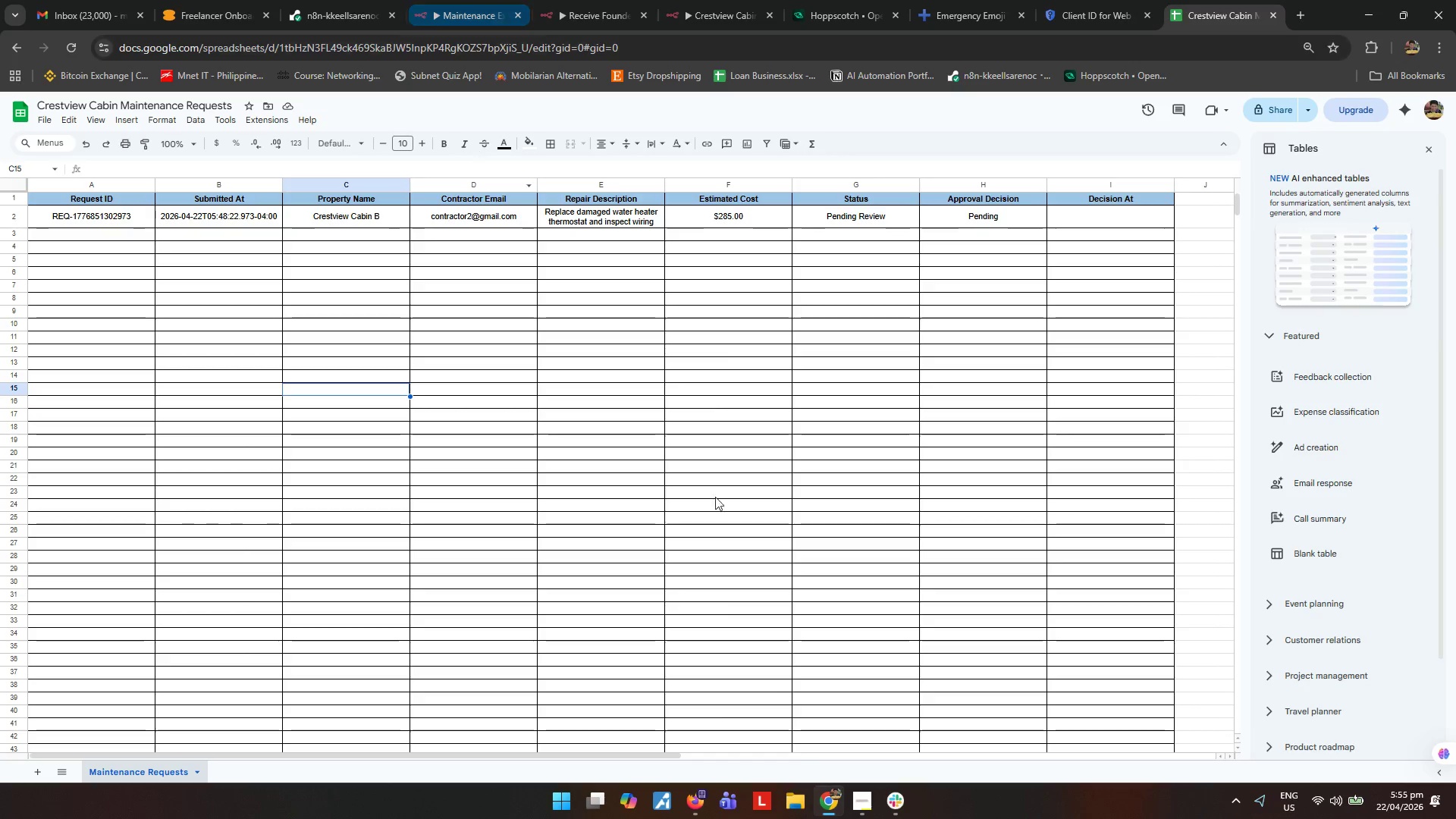 
left_click([897, 799])
 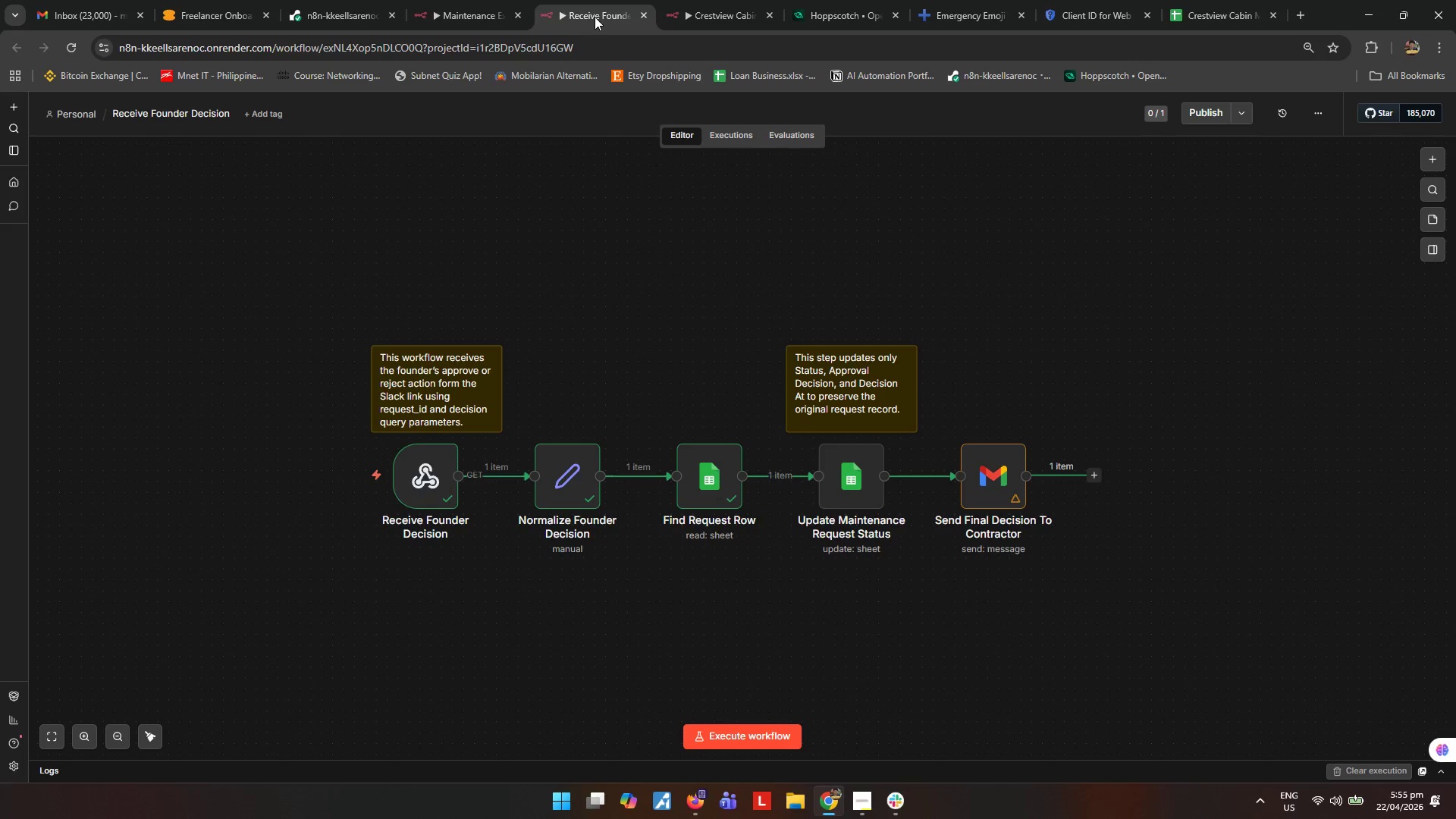 
wait(7.41)
 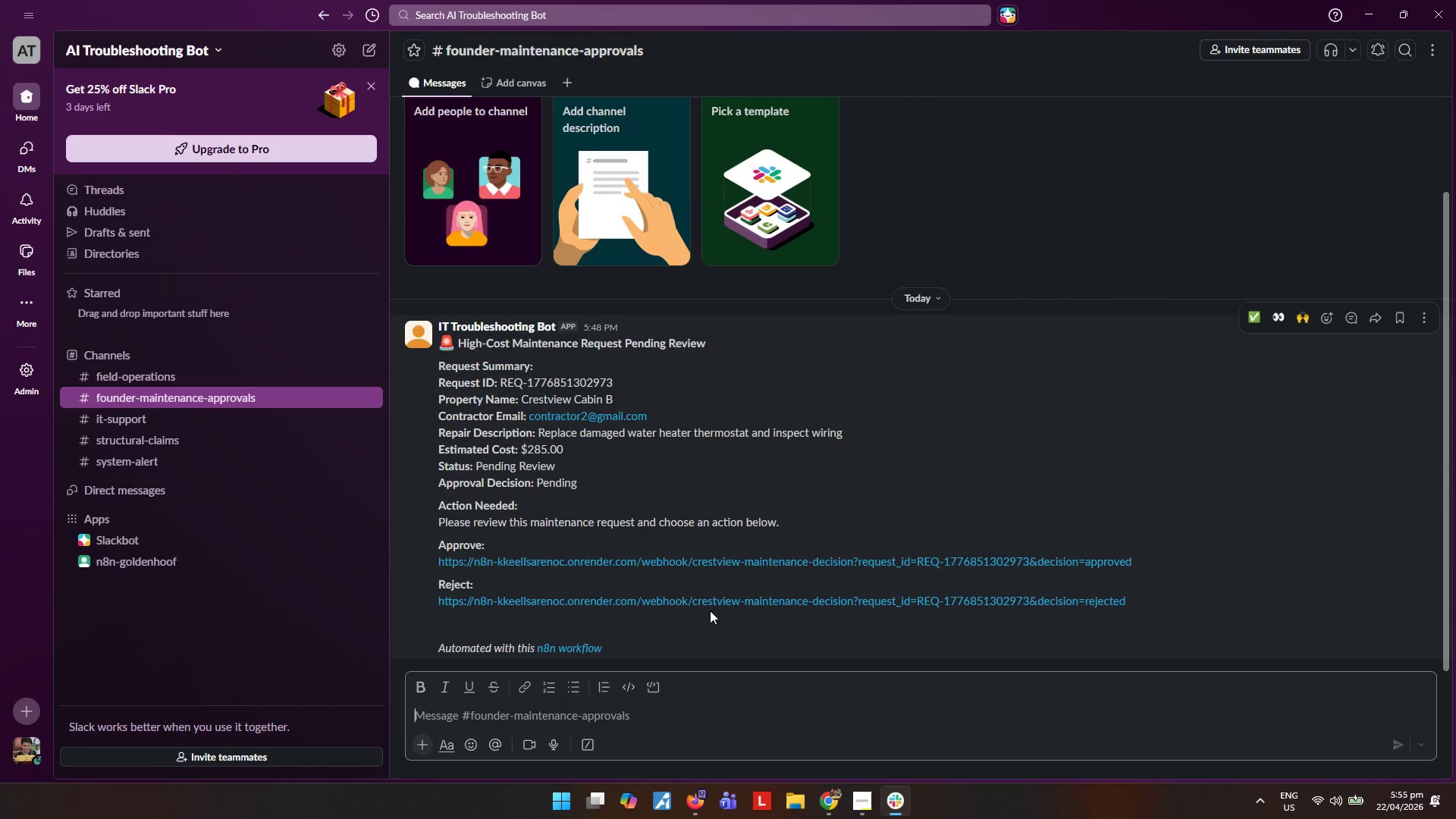 
left_click([764, 739])
 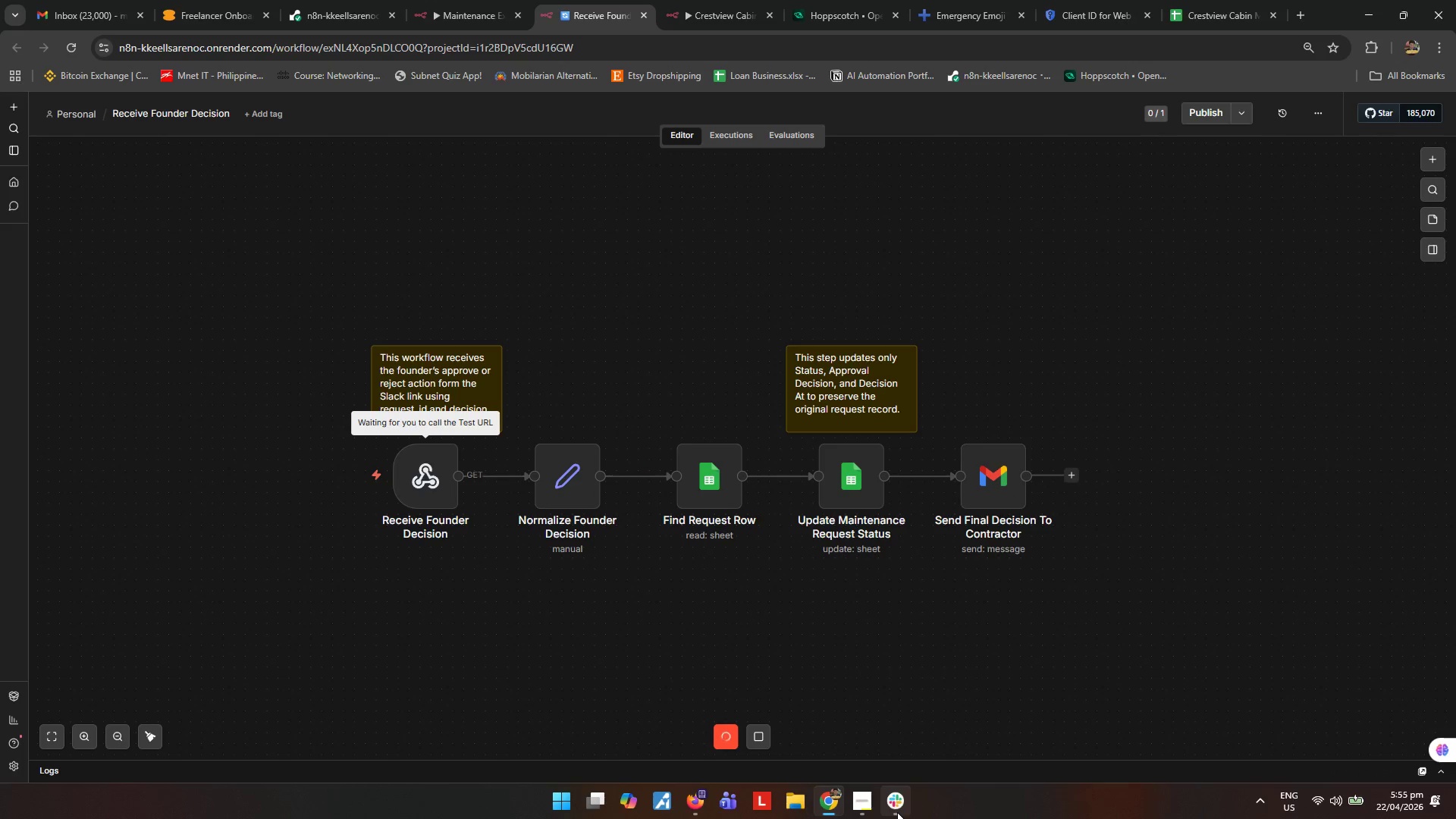 
left_click([897, 812])
 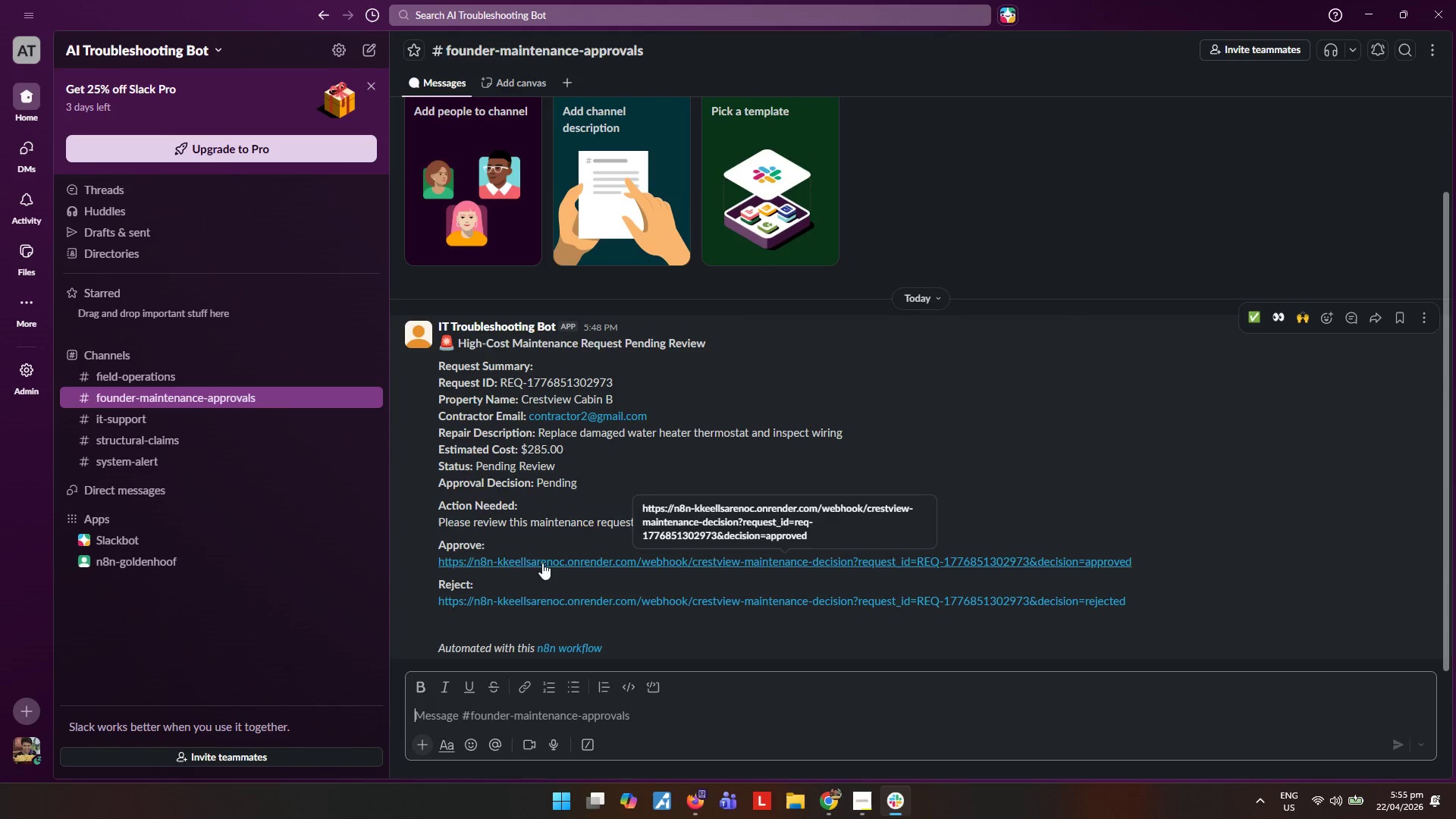 
left_click([543, 563])
 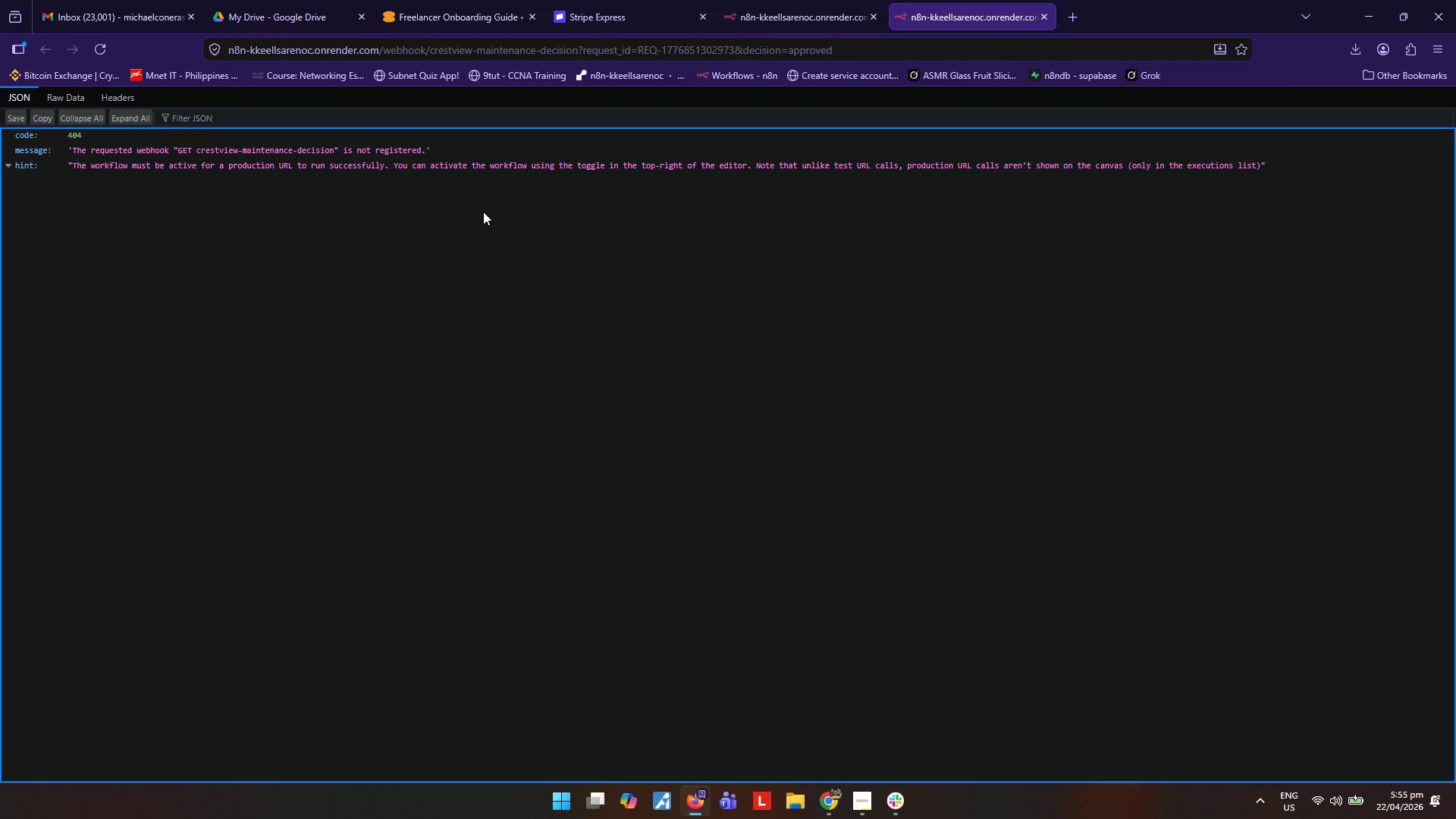 
wait(5.81)
 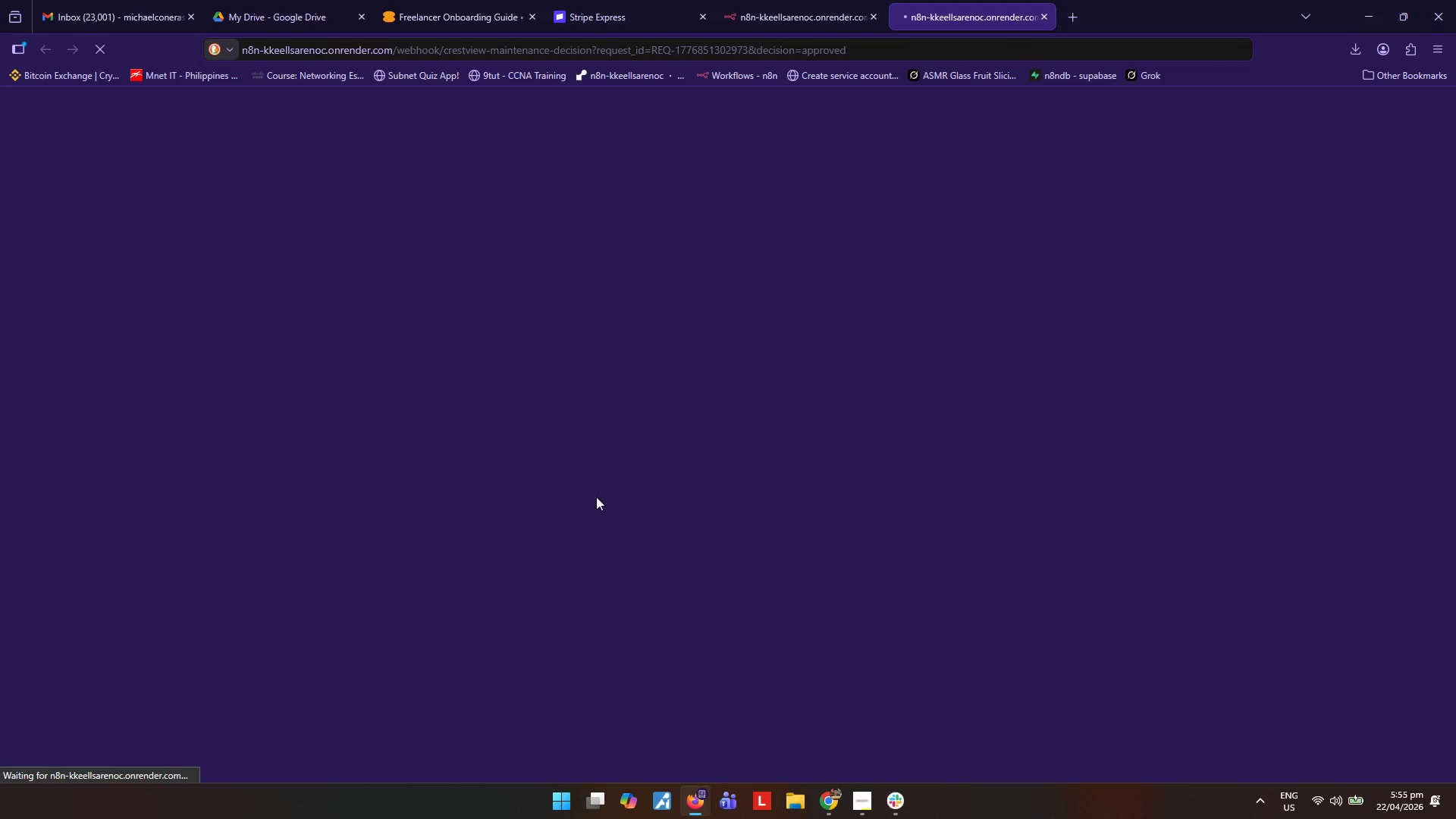 
left_click([992, 265])
 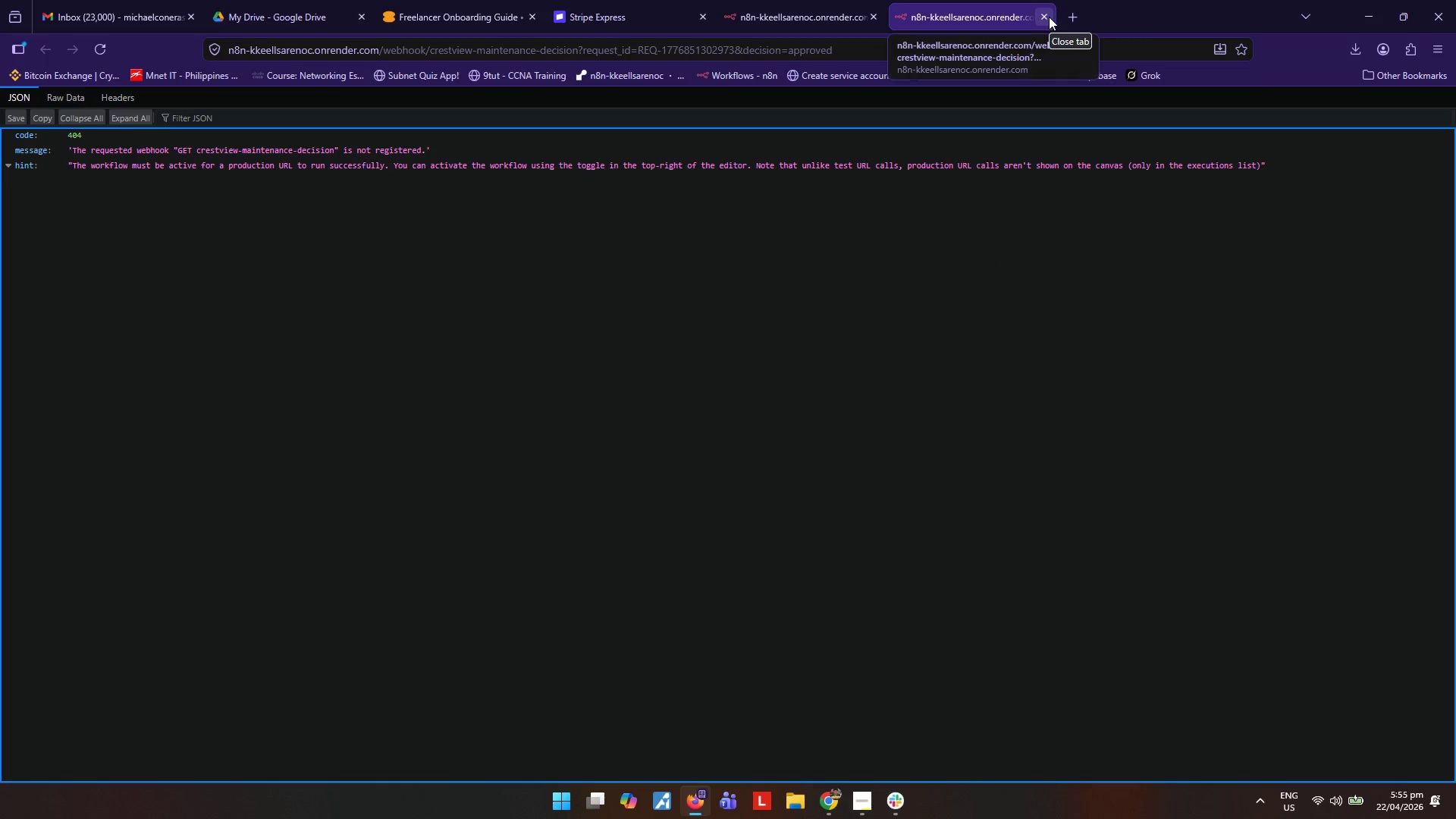 
left_click([1049, 17])
 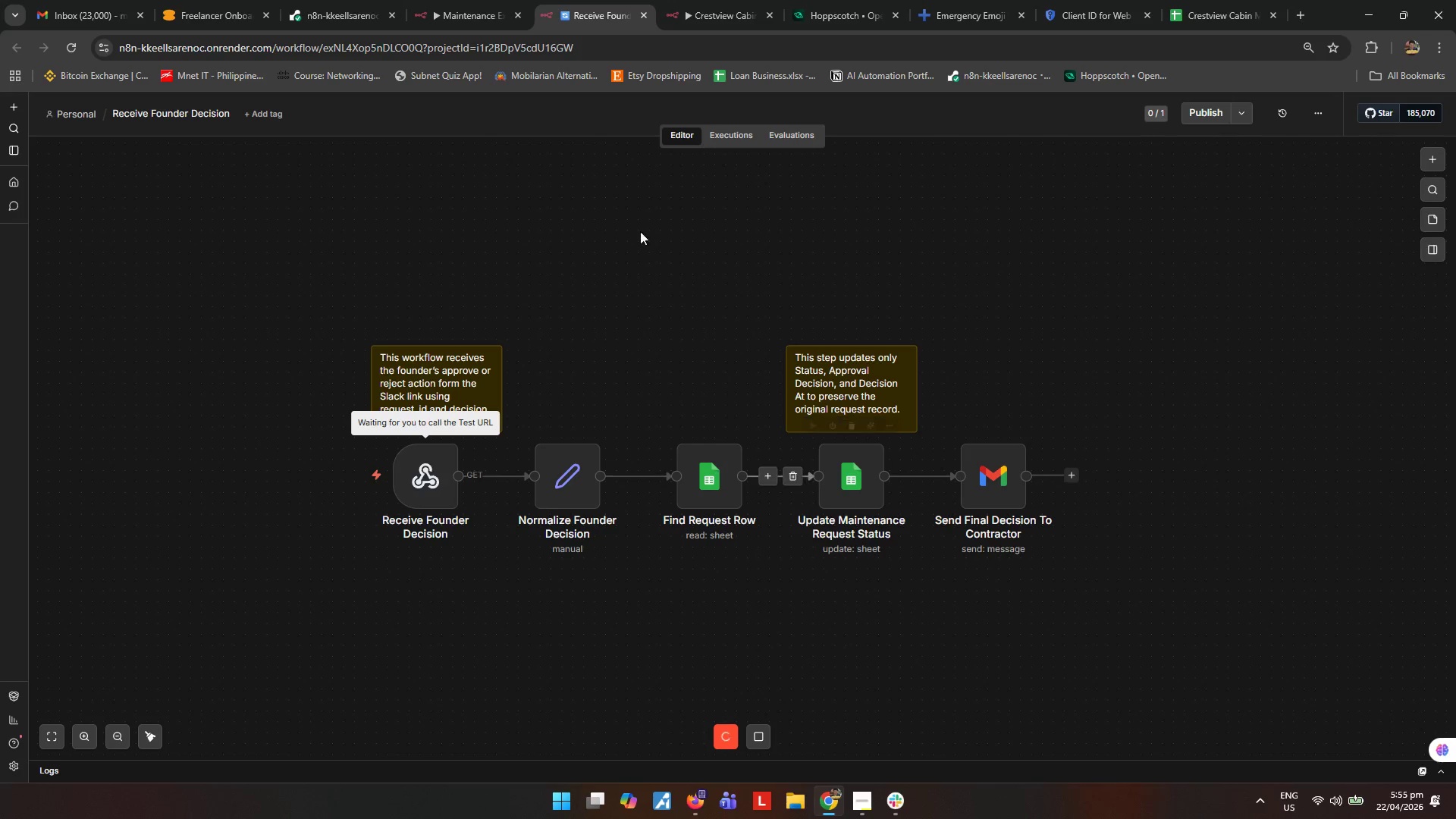 
left_click([473, 8])
 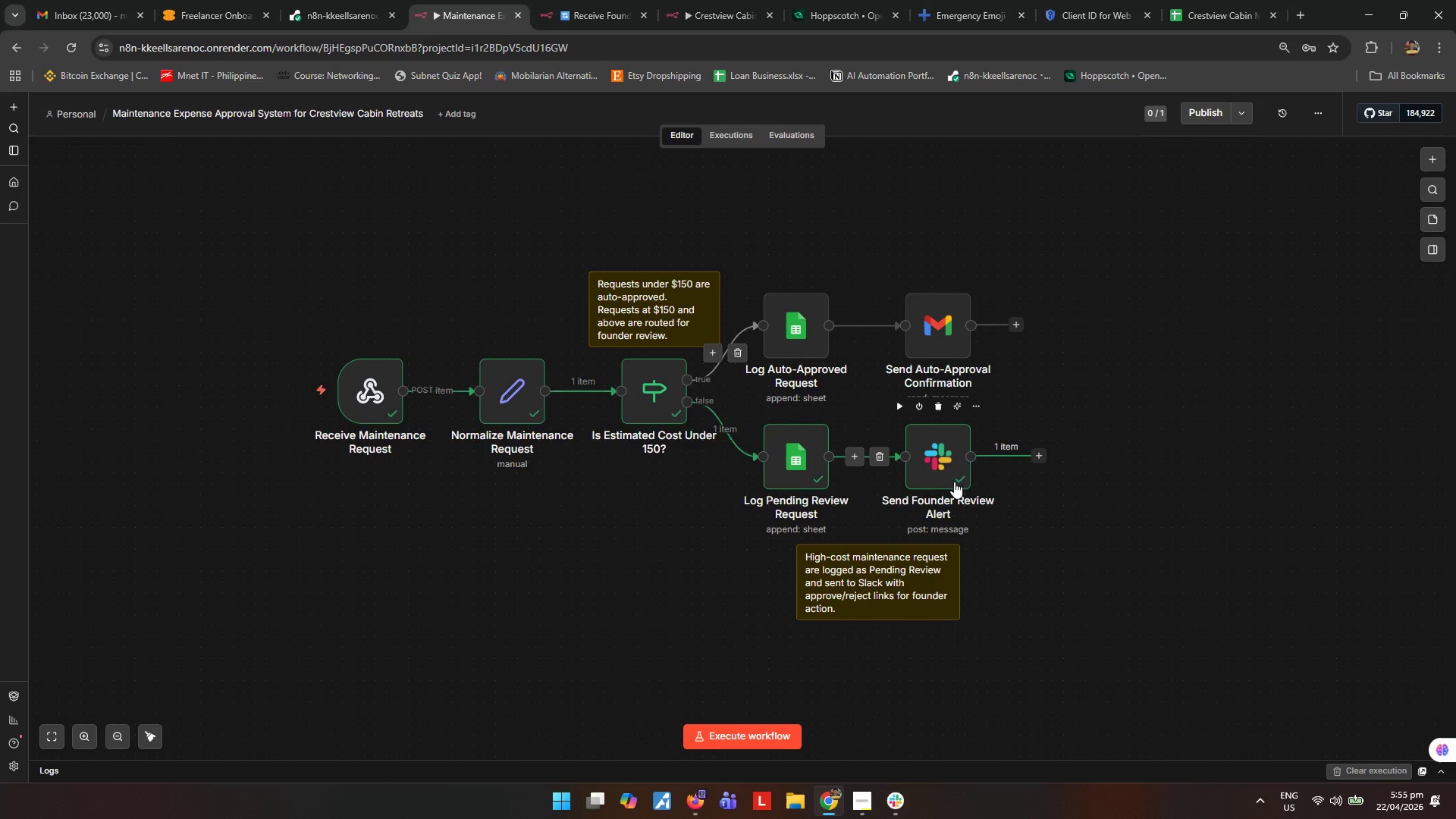 
double_click([942, 470])
 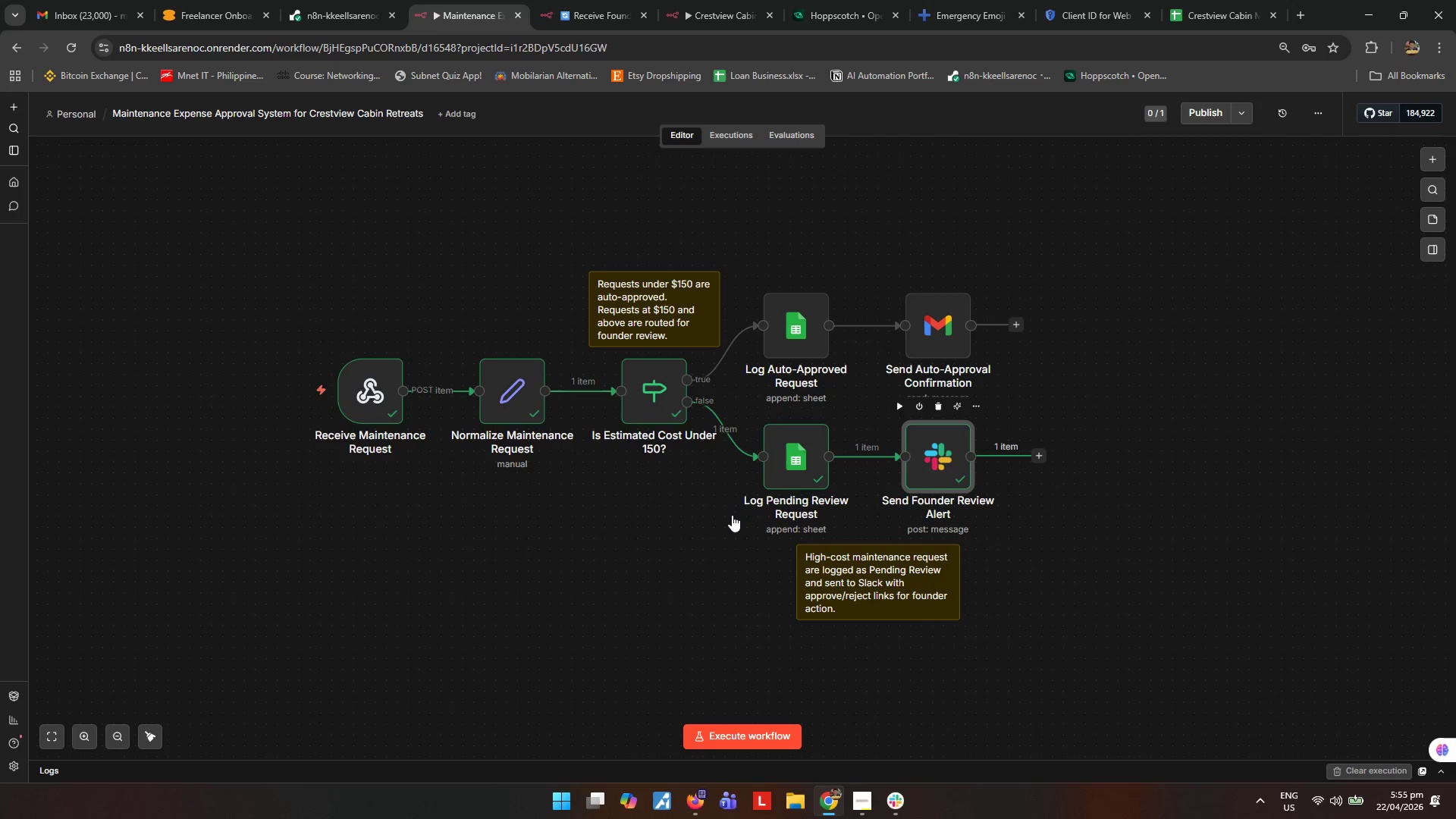 
mouse_move([746, 570])
 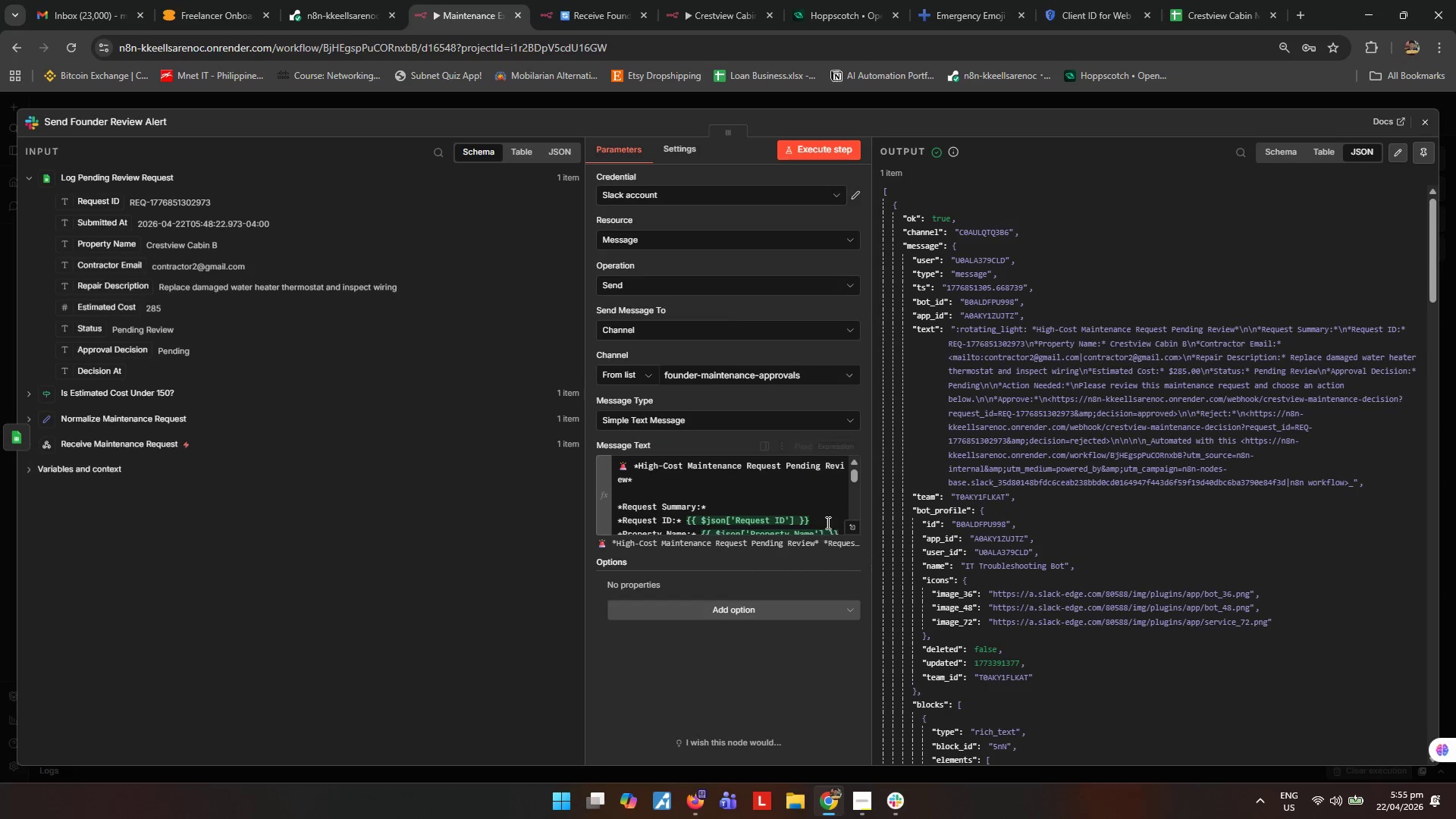 
scroll: coordinate [830, 522], scroll_direction: down, amount: 2.0
 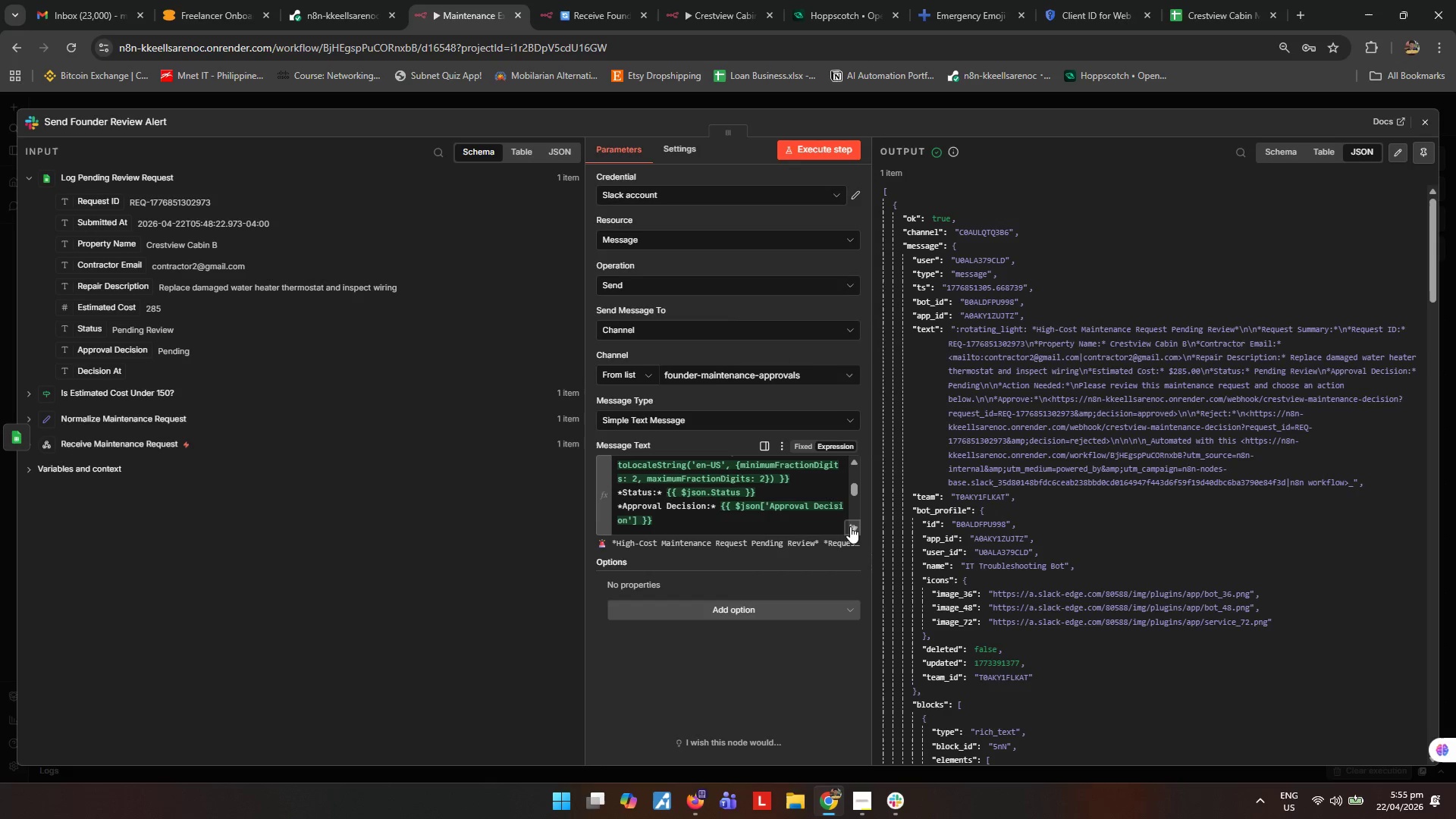 
left_click([850, 526])
 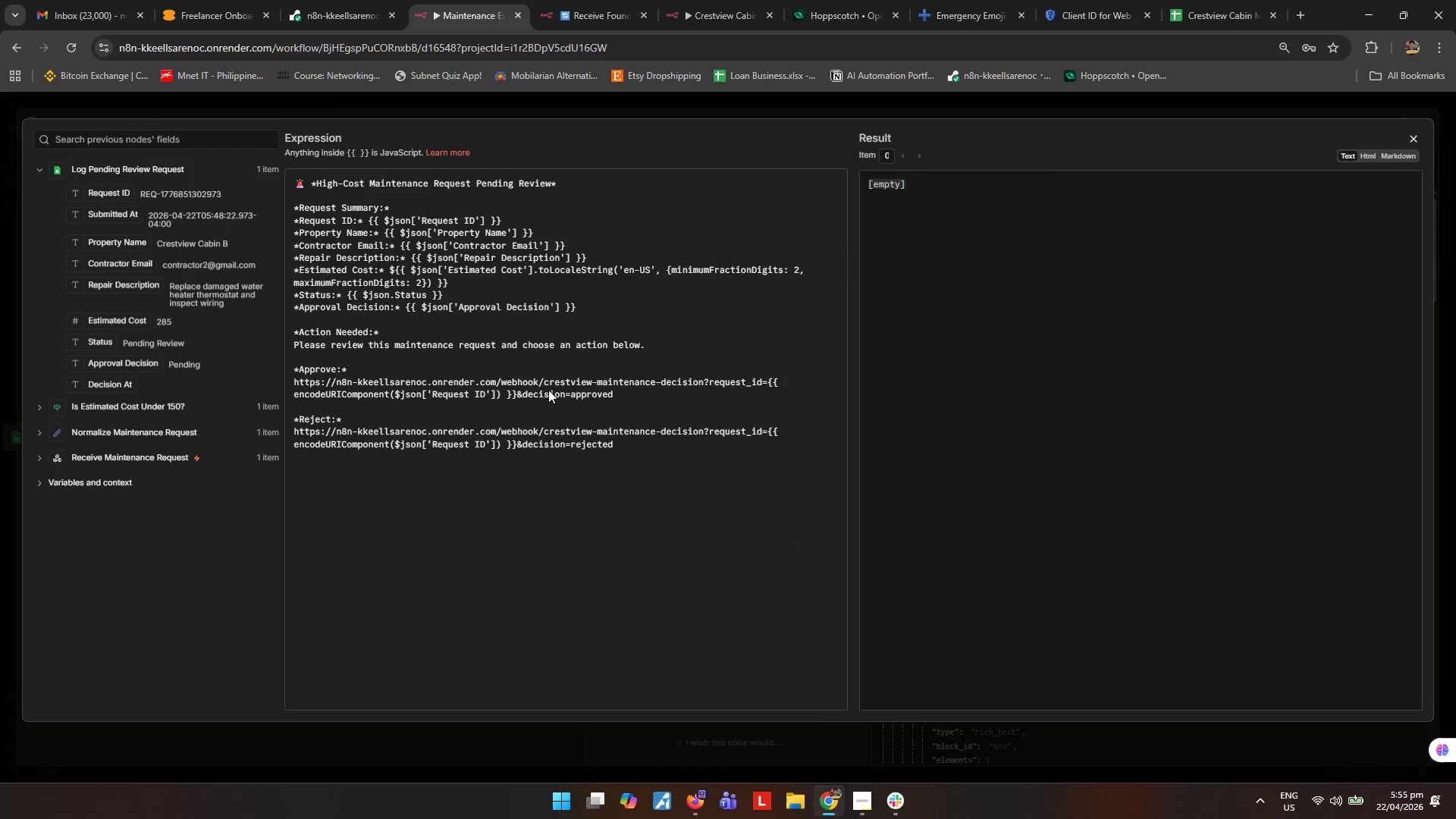 
left_click([538, 380])
 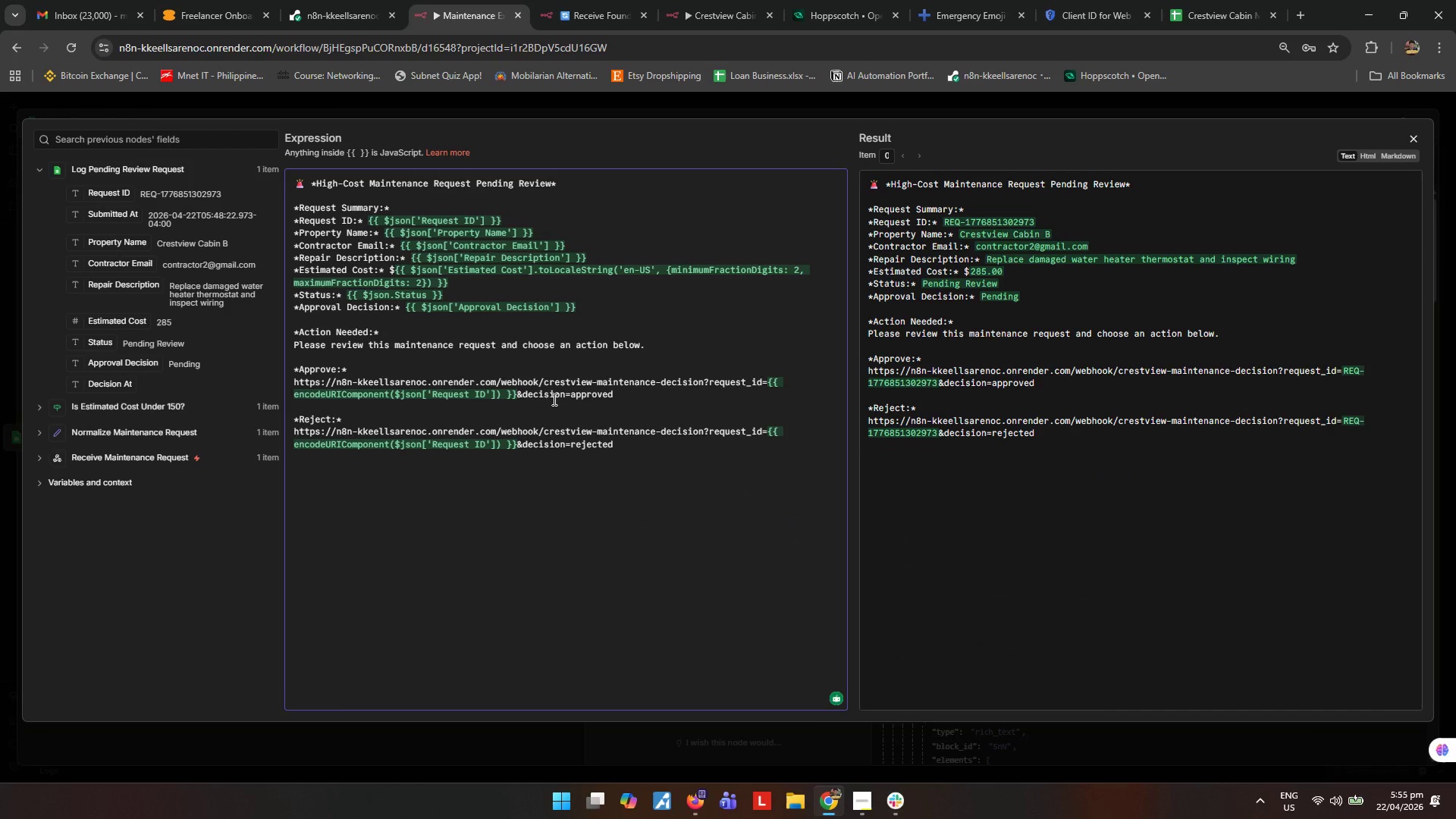 
hold_key(key=Minus, duration=3.2)
 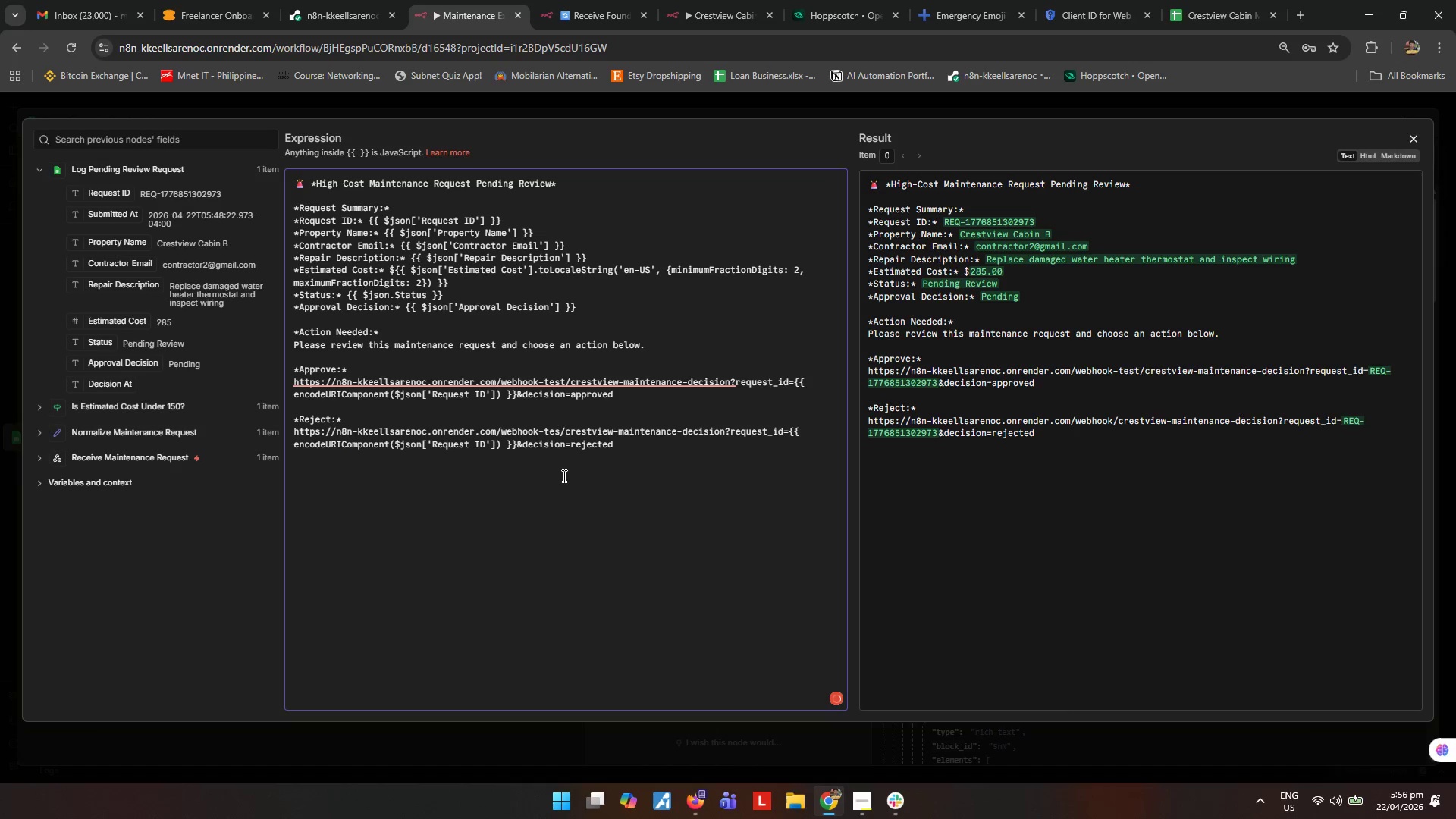 
type(test)
 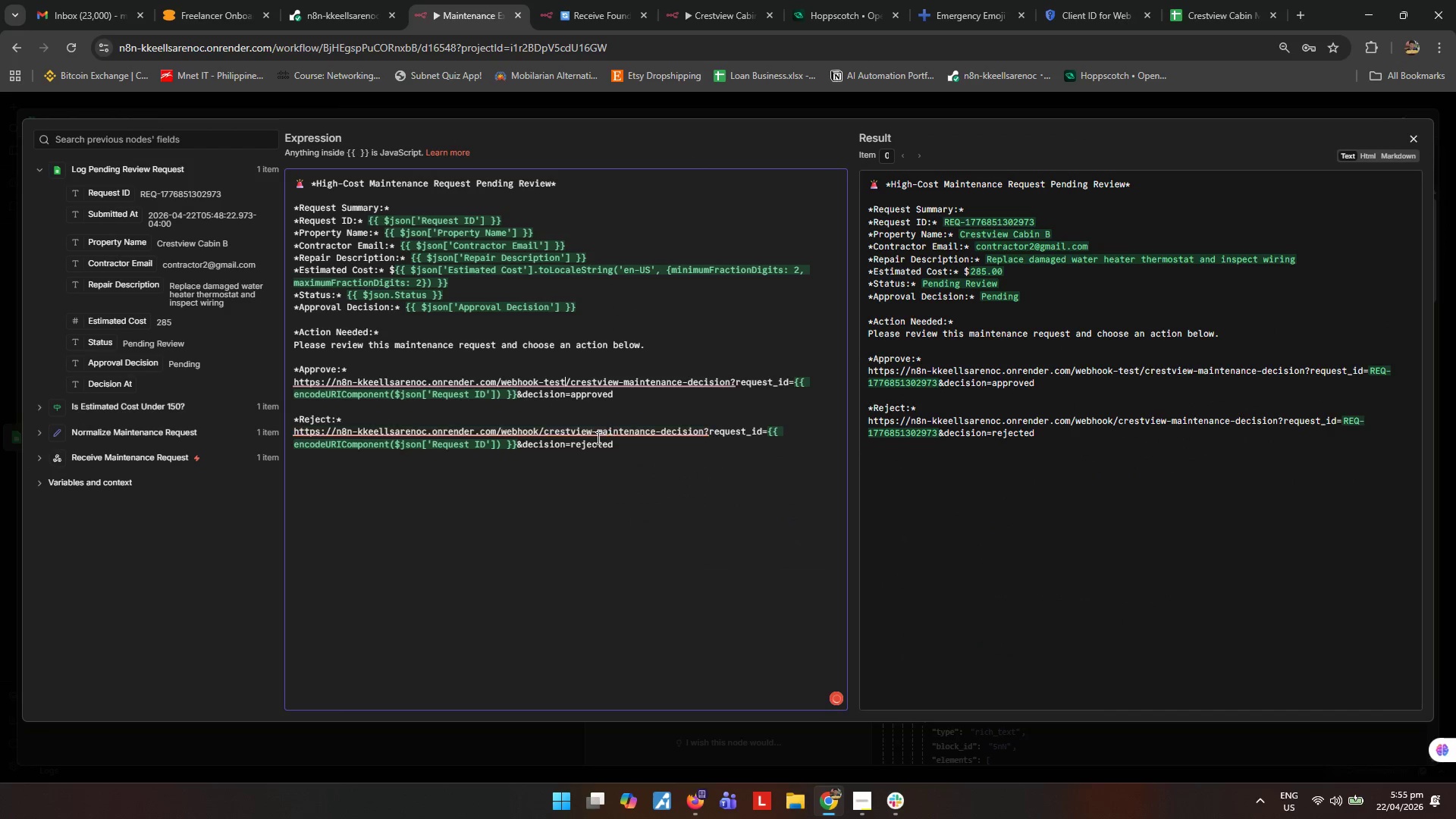 
left_click([541, 428])
 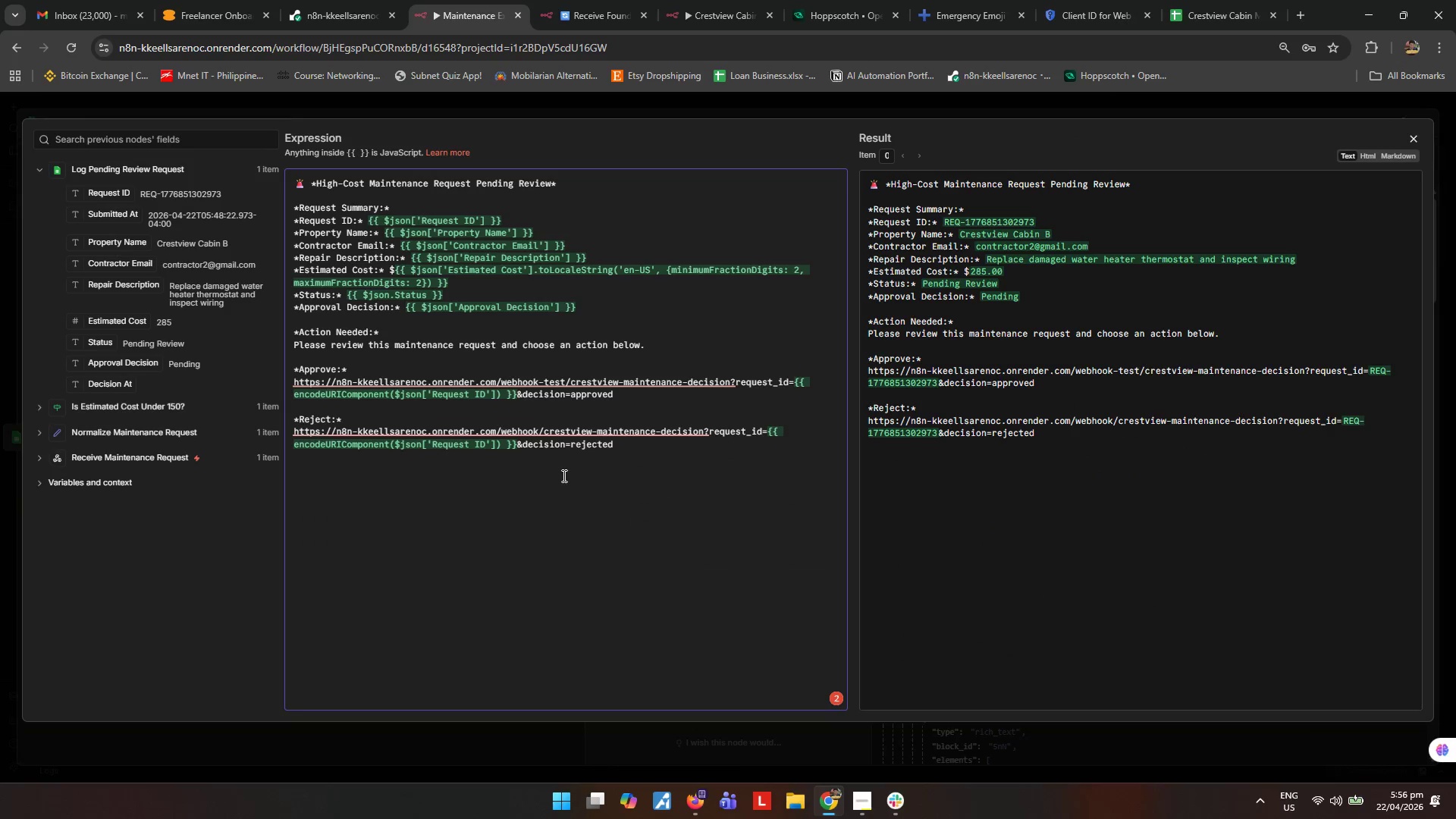 
type(test)
 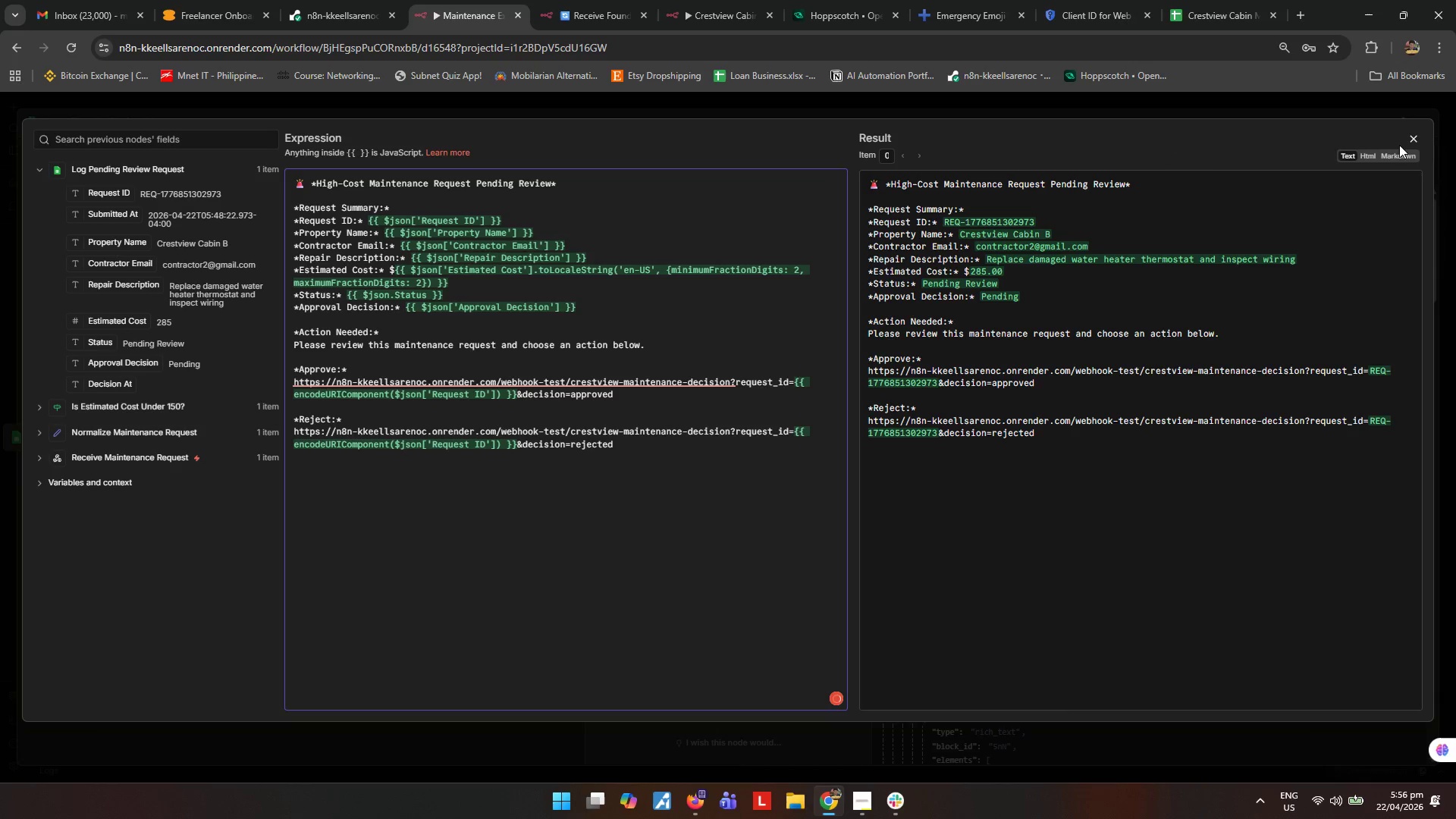 
left_click([1407, 144])
 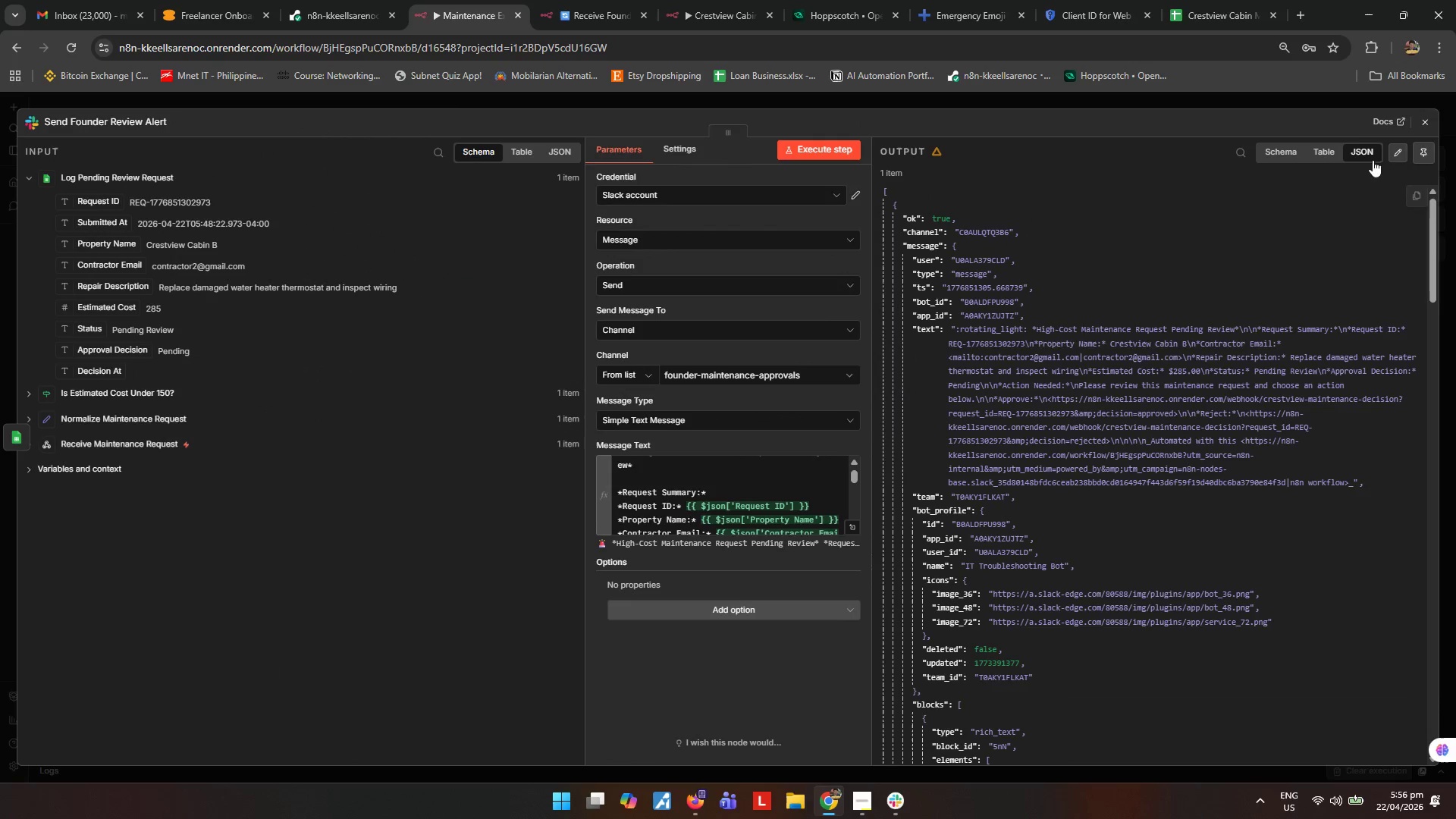 
left_click([1429, 121])
 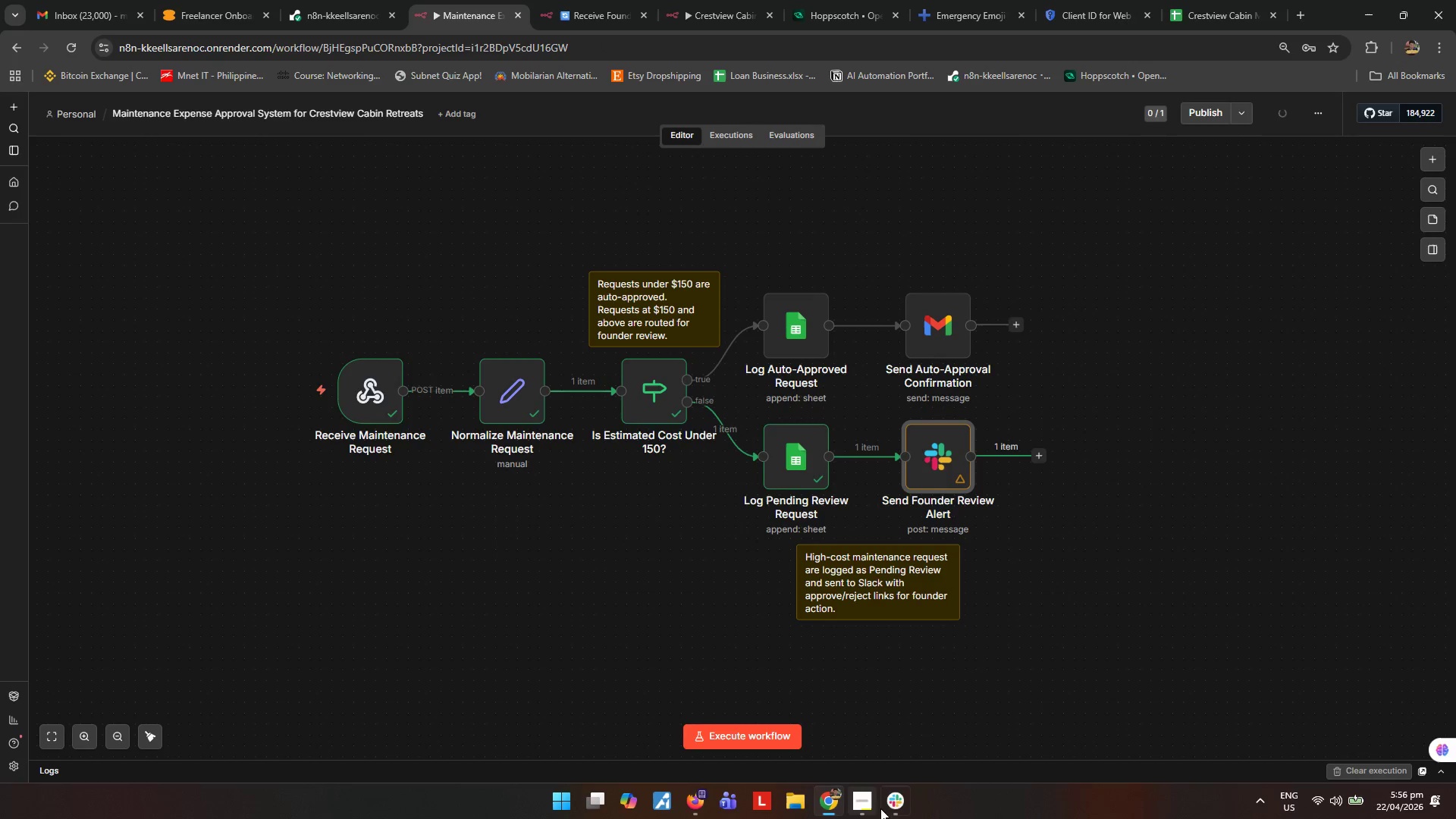 
left_click([43, 224])
 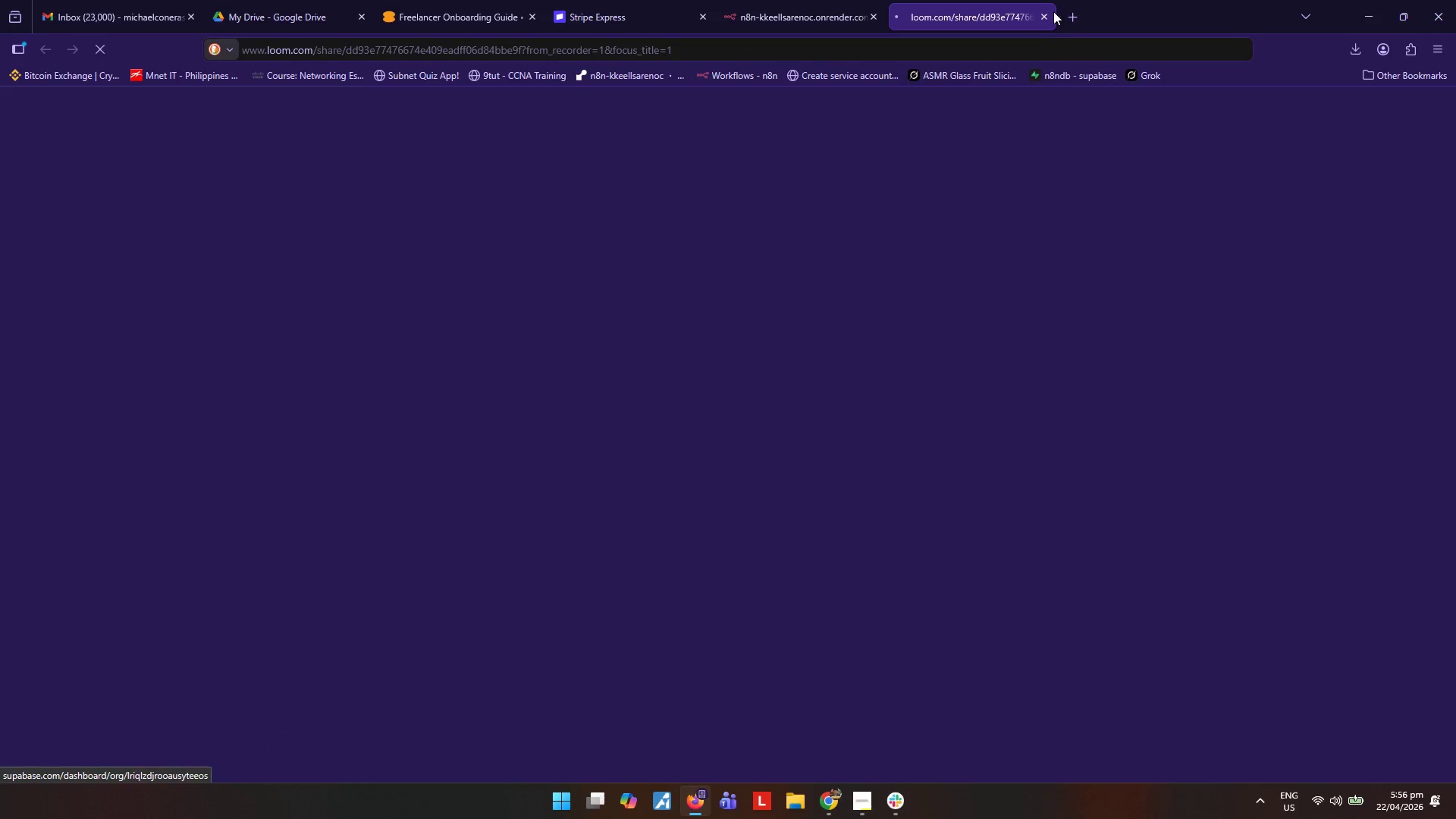 
left_click([1045, 14])
 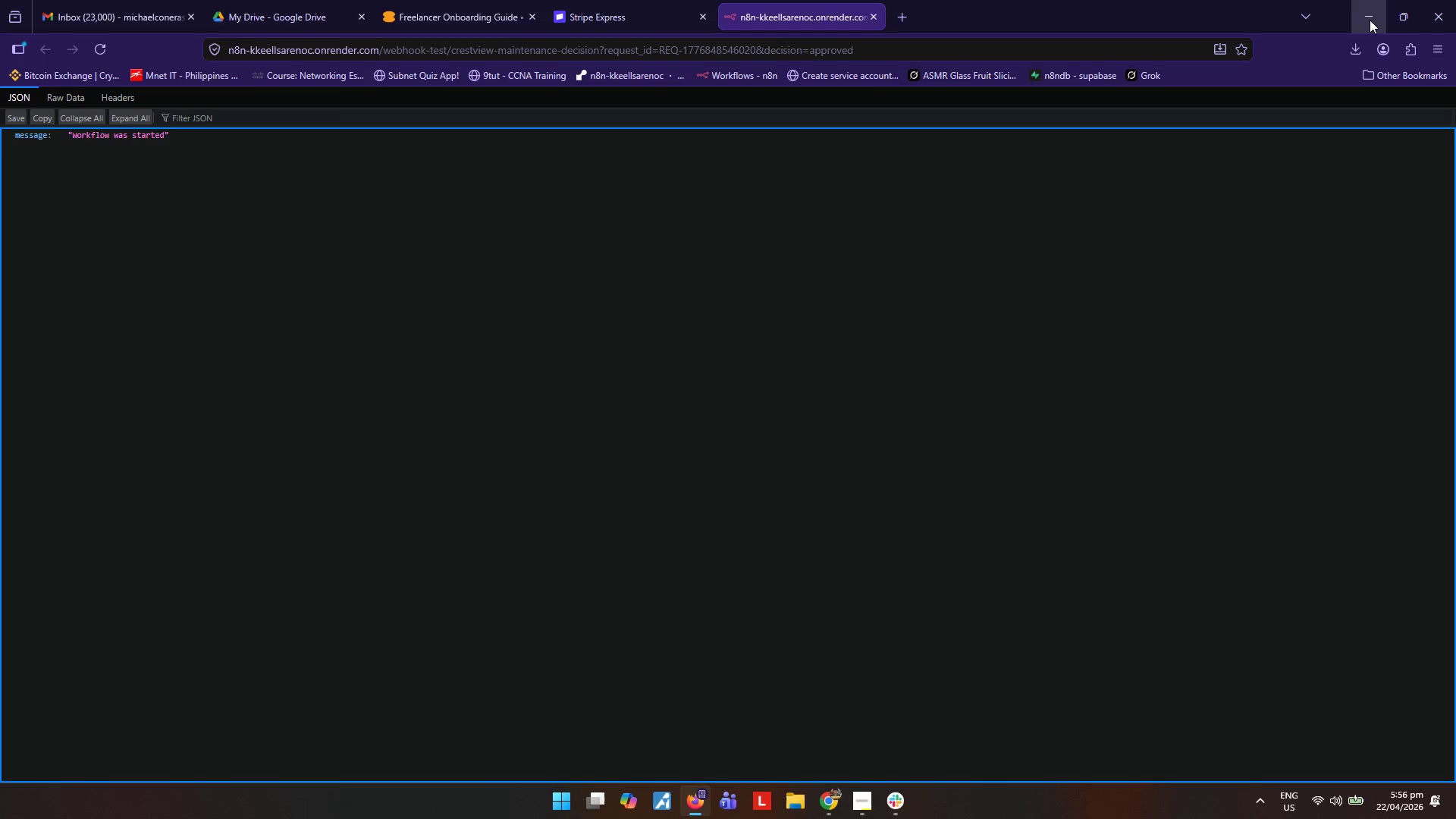 
left_click([1370, 20])
 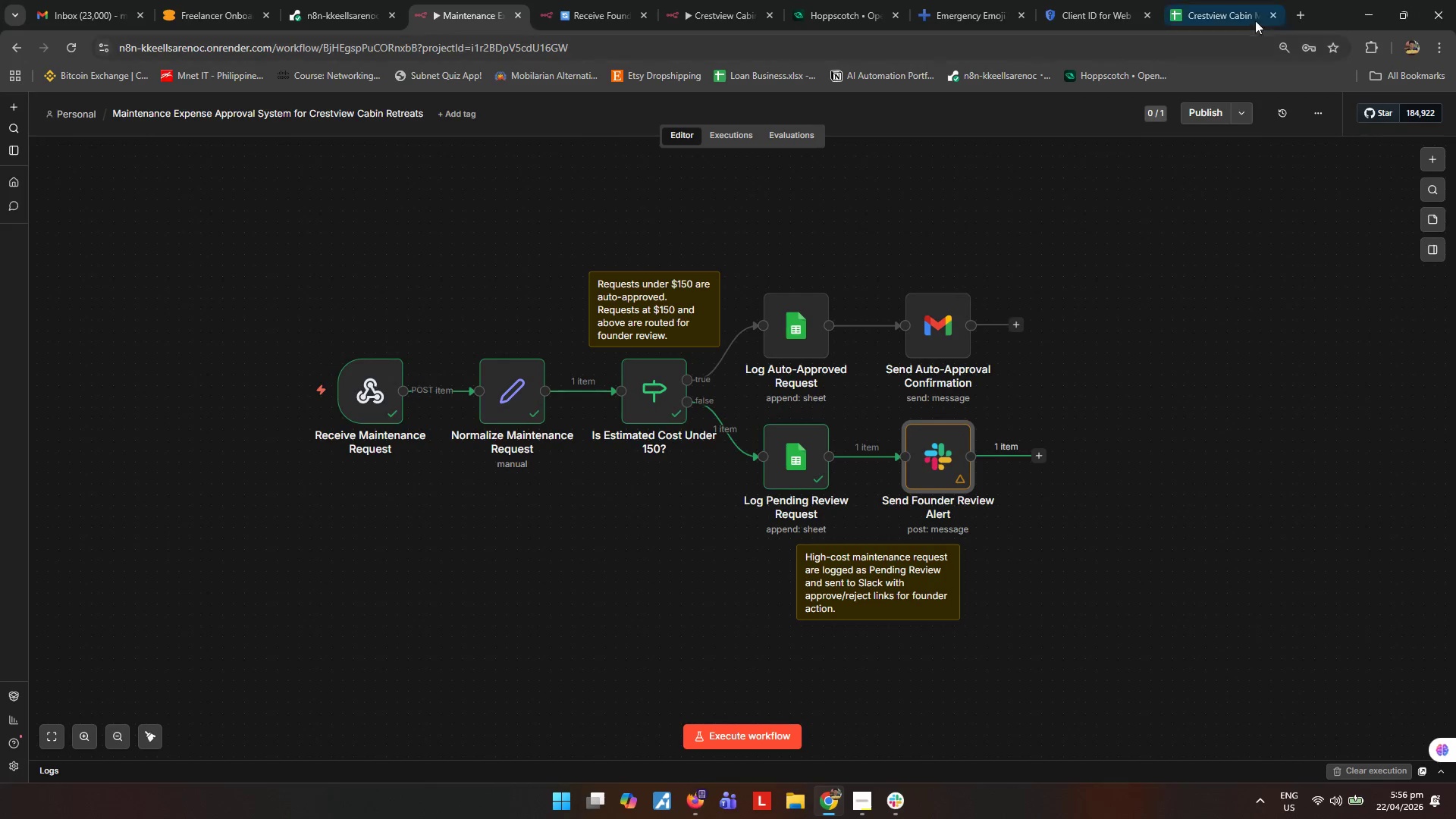 
left_click([1235, 13])
 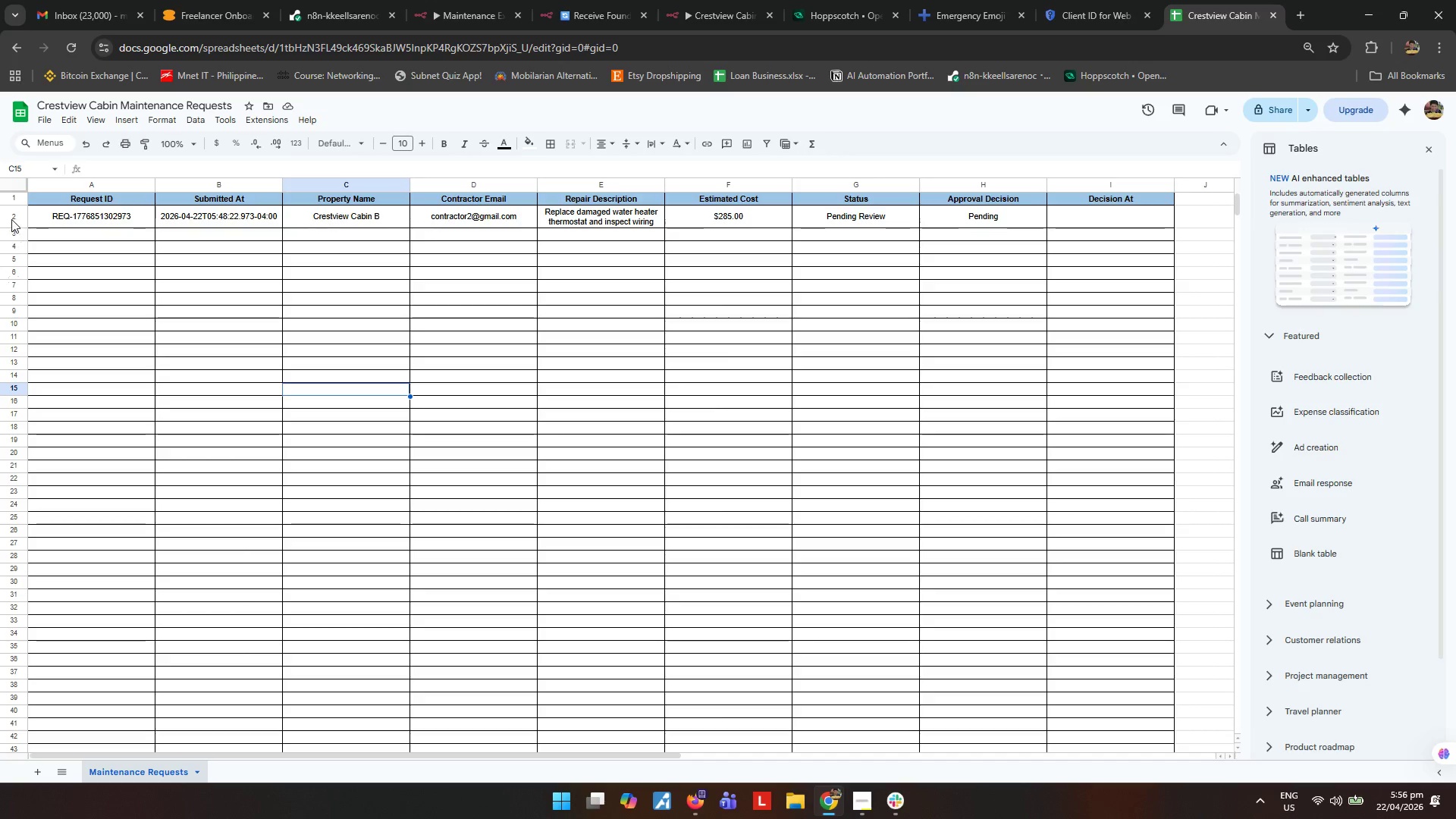 
left_click([8, 218])
 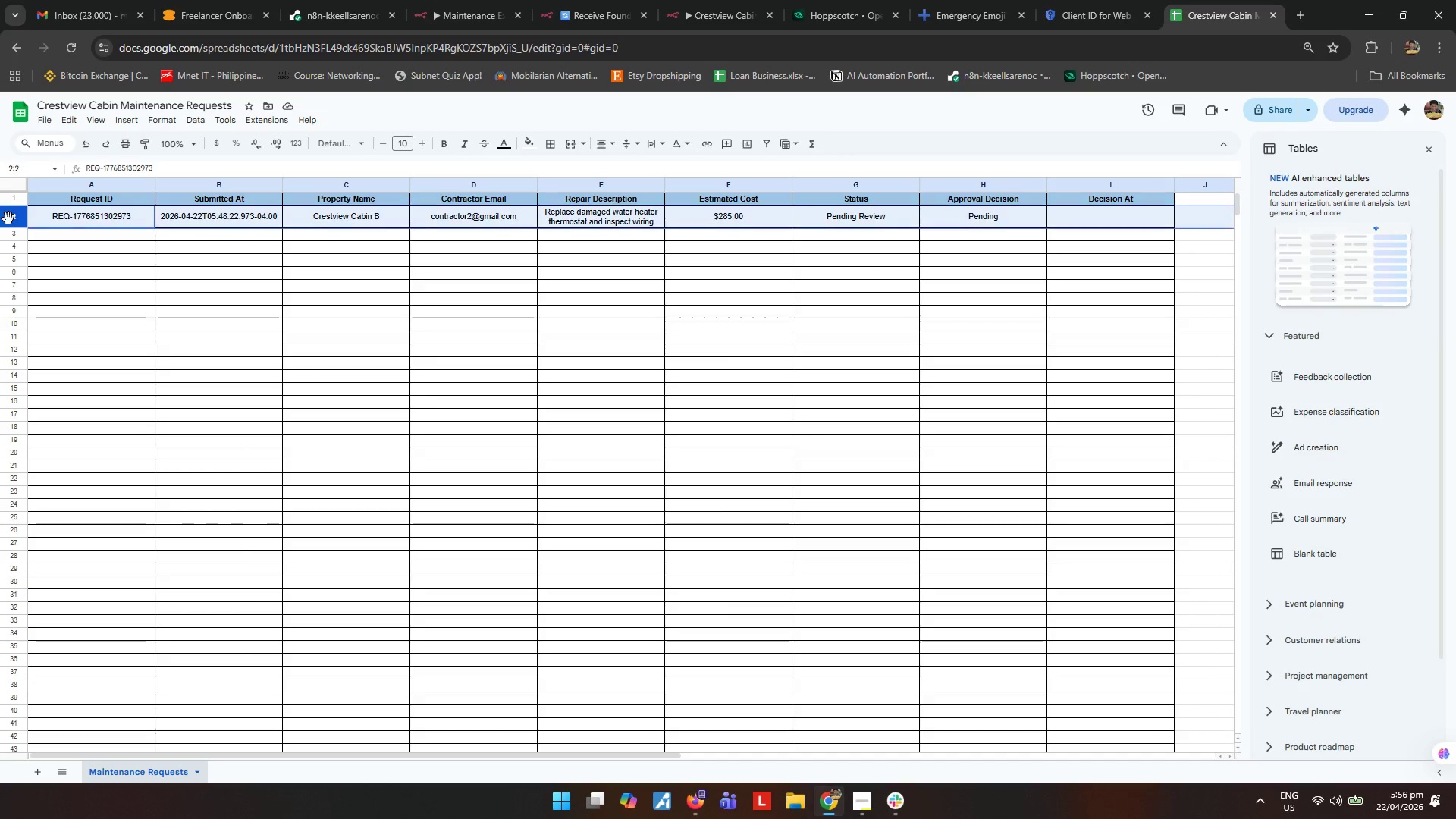 
right_click([8, 218])
 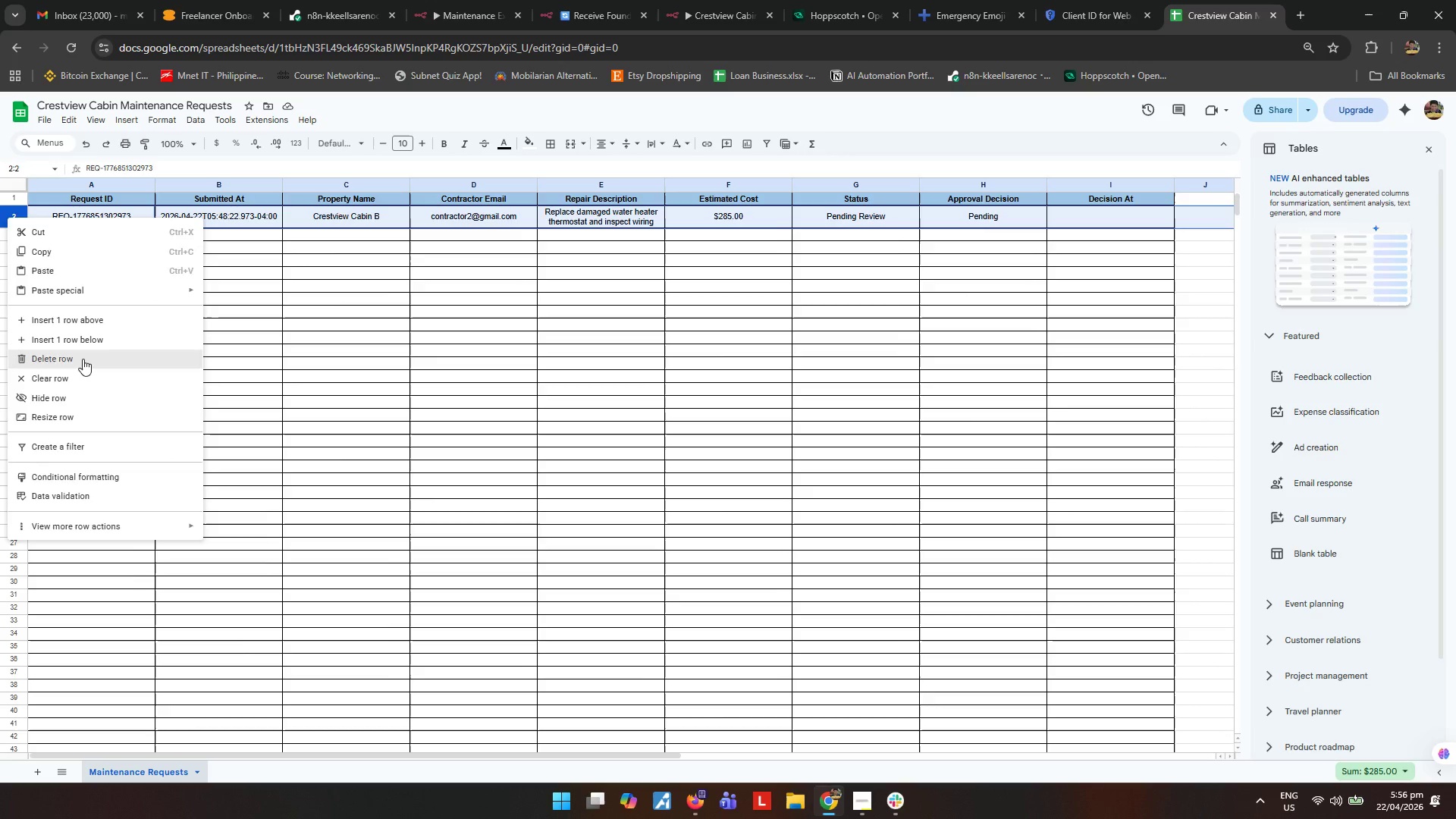 
double_click([704, 572])
 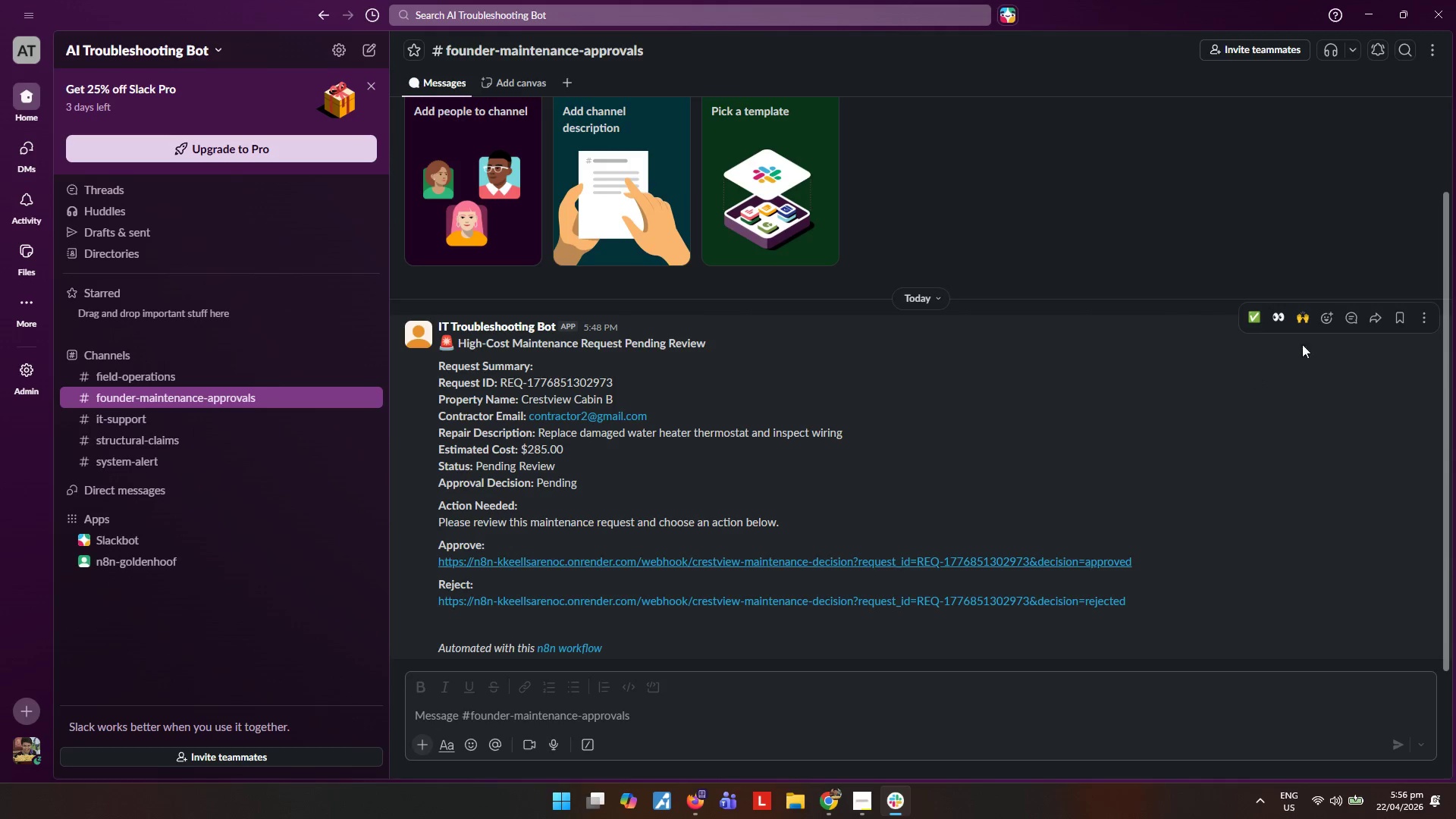 
left_click([1426, 311])
 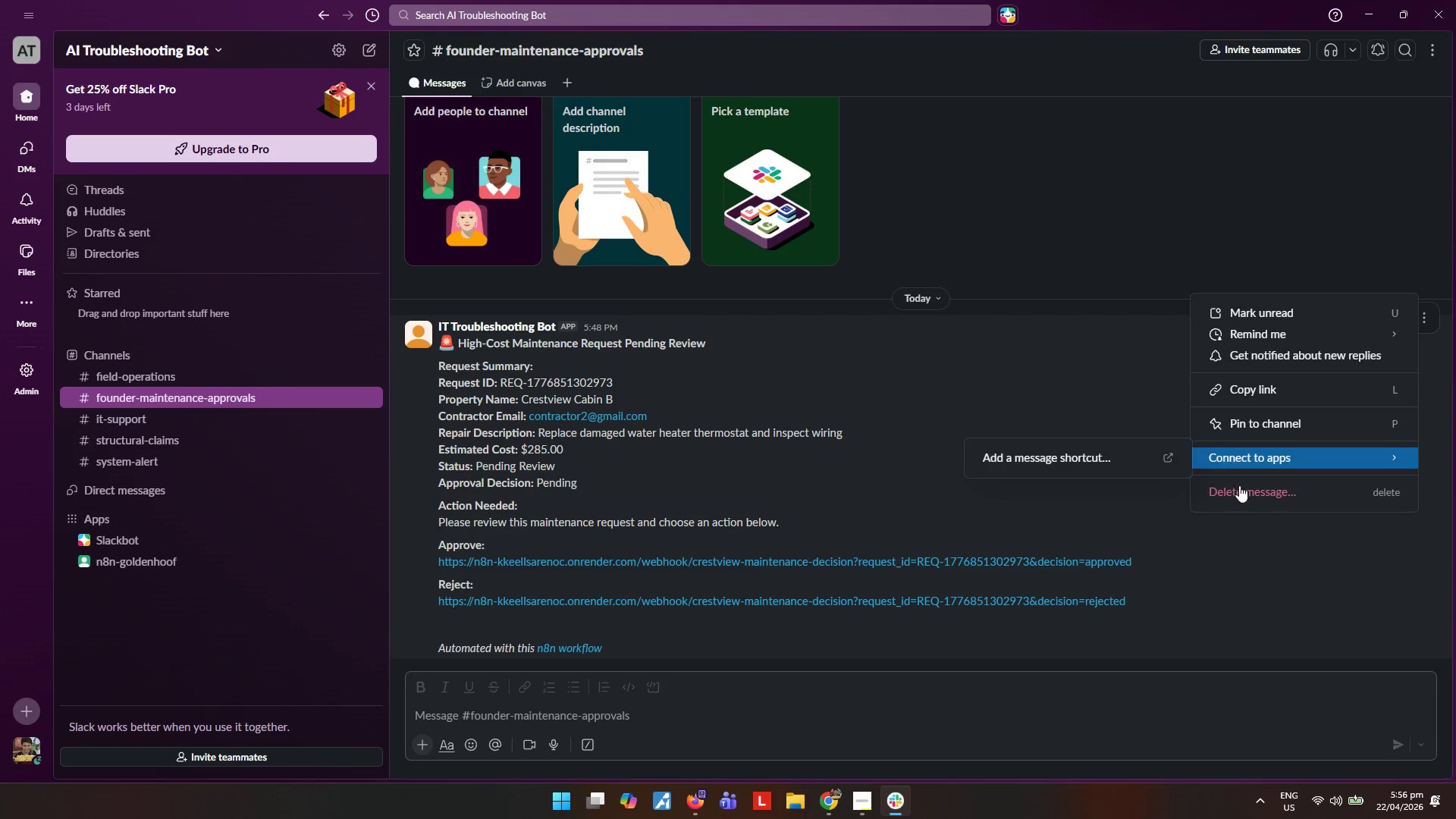 
left_click([1244, 493])
 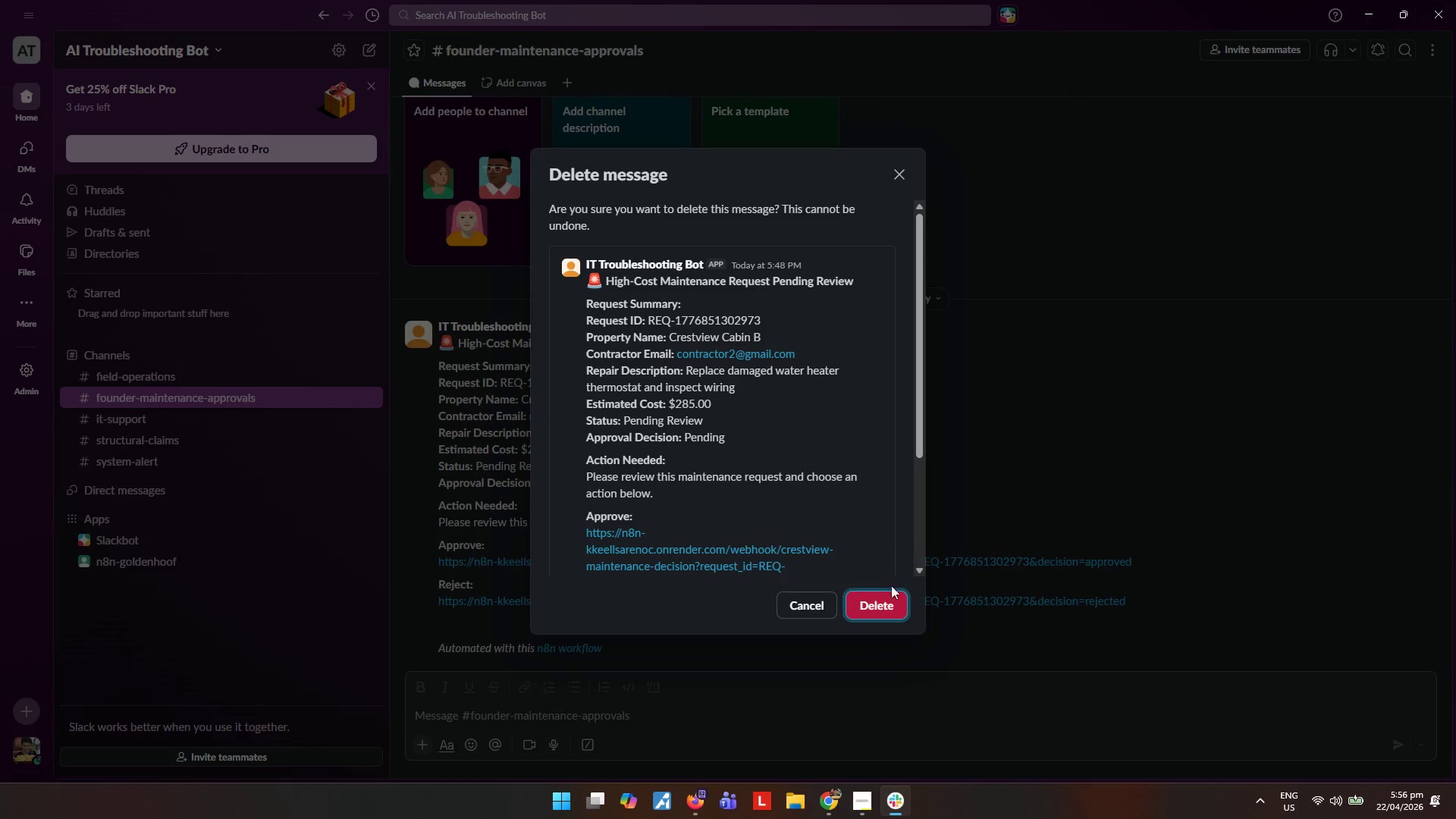 
left_click([893, 602])
 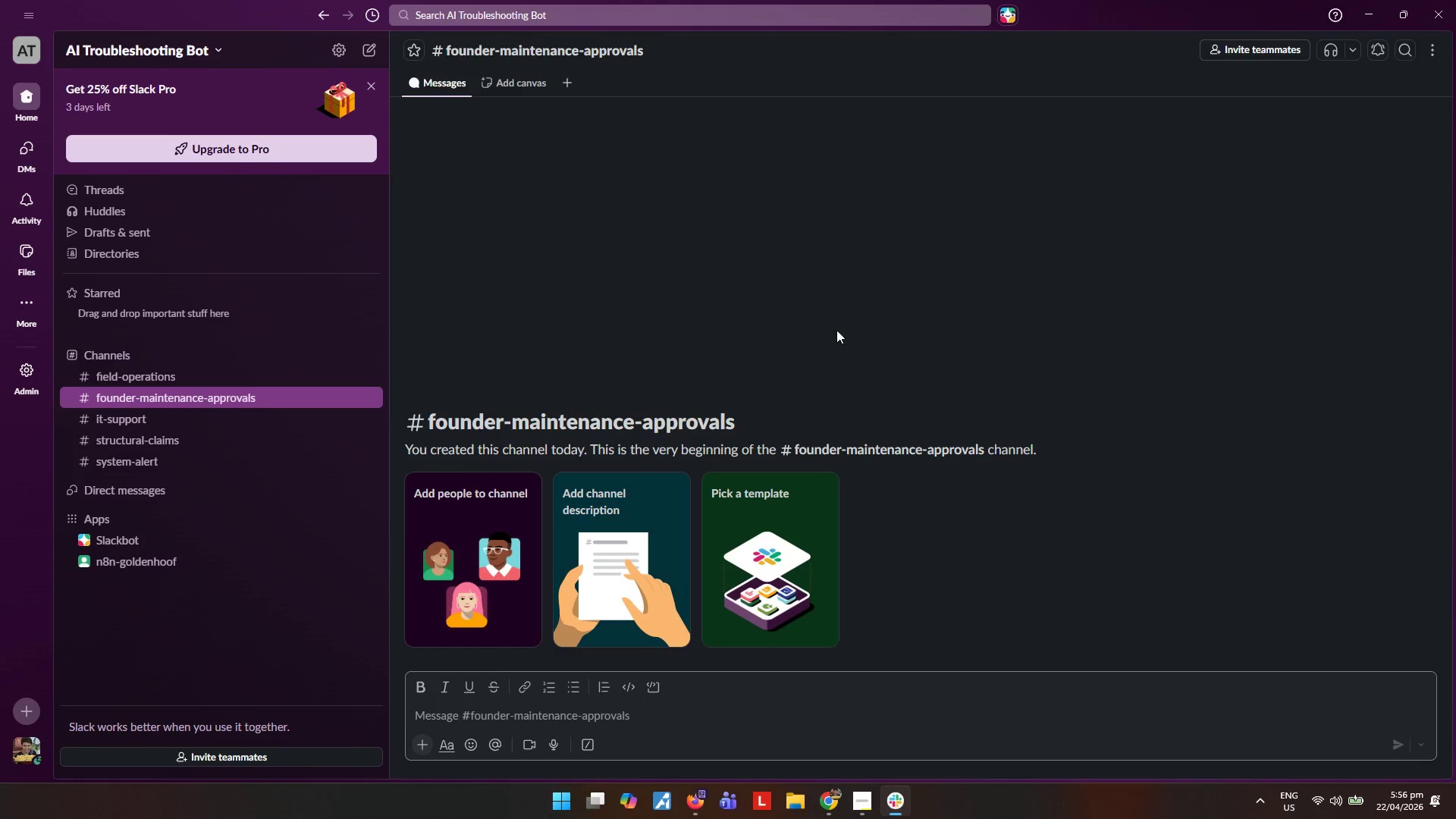 
left_click([823, 808])
 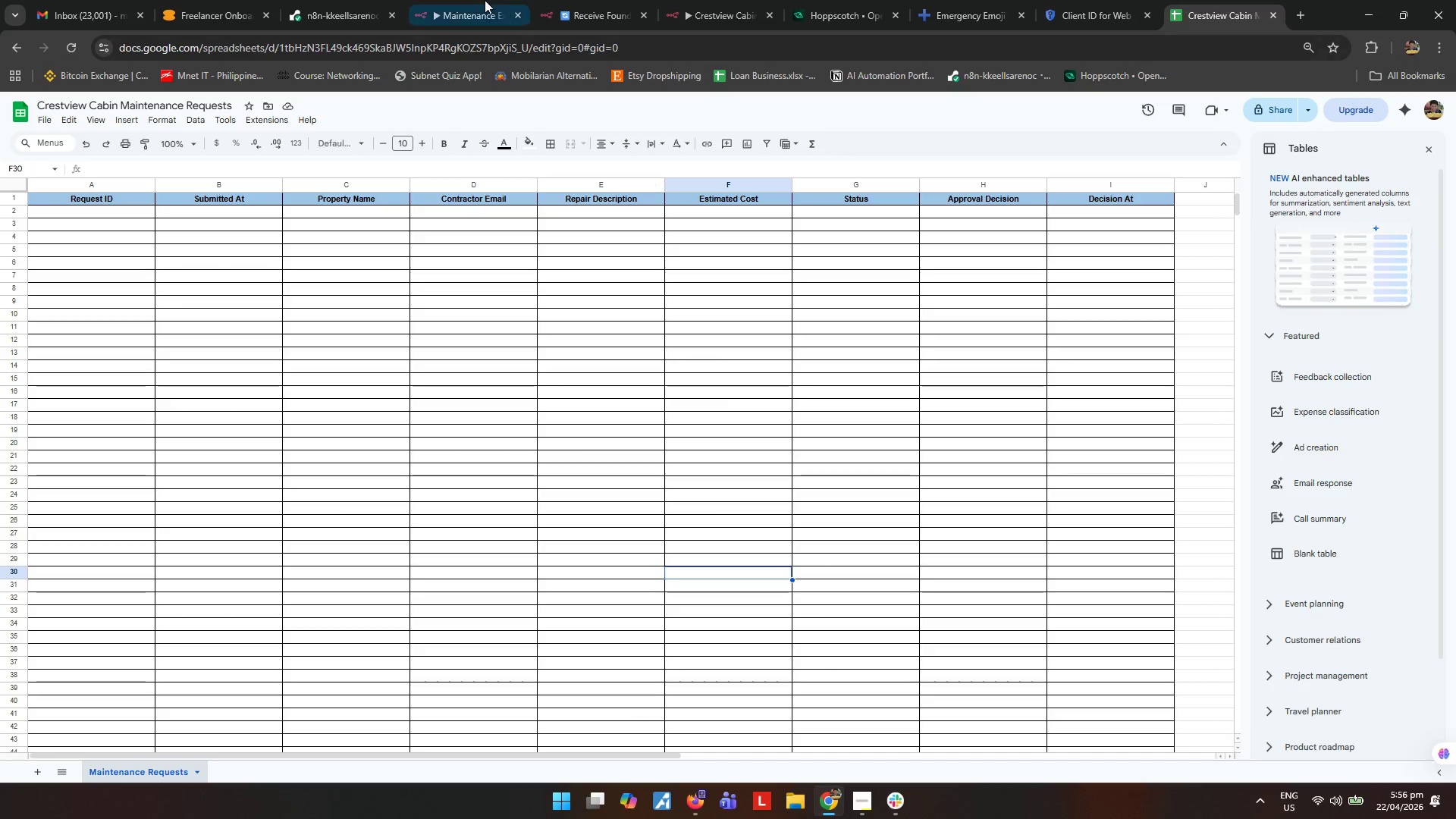 
left_click([485, 5])
 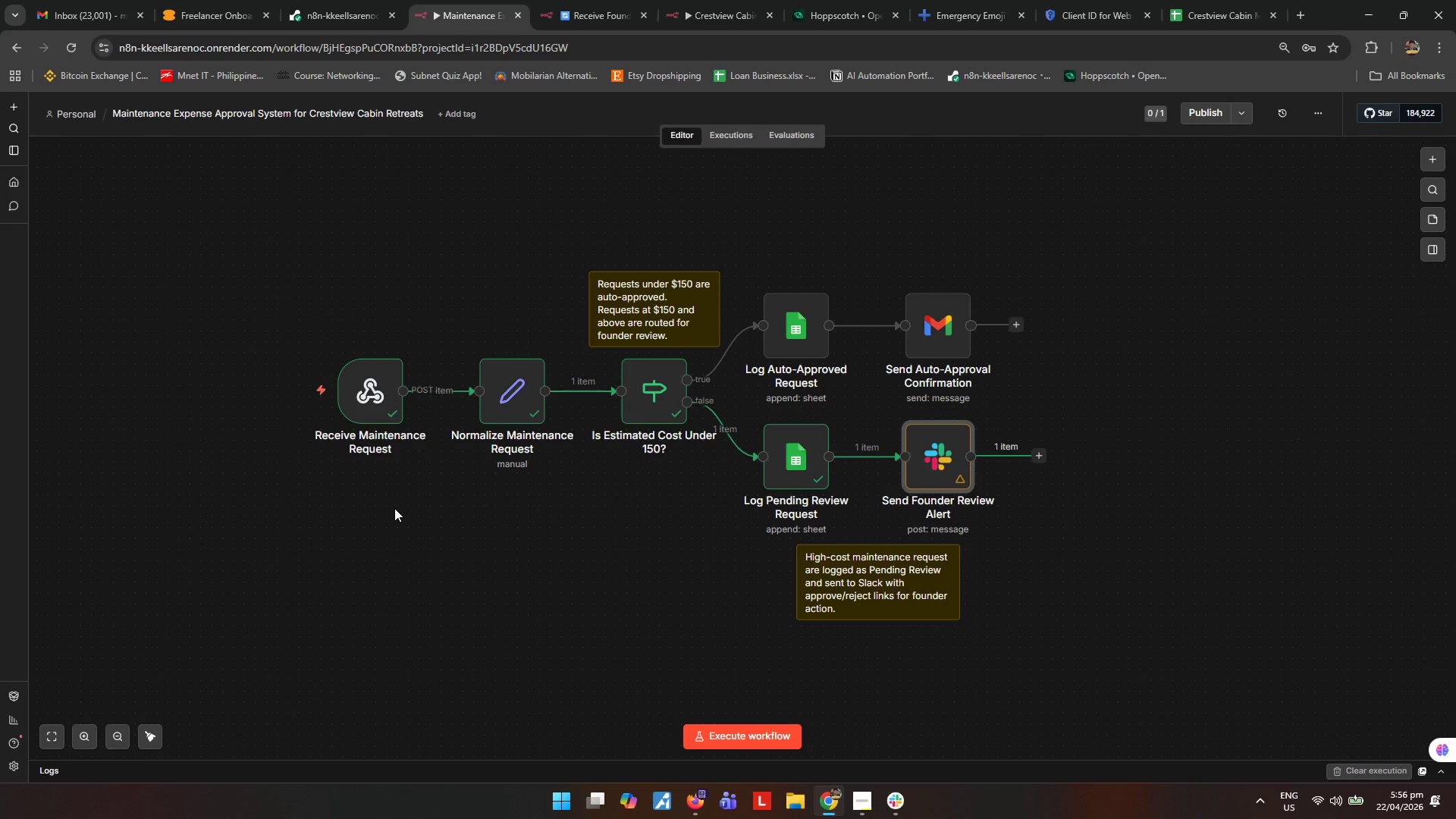 
key(Meta+MetaLeft)
 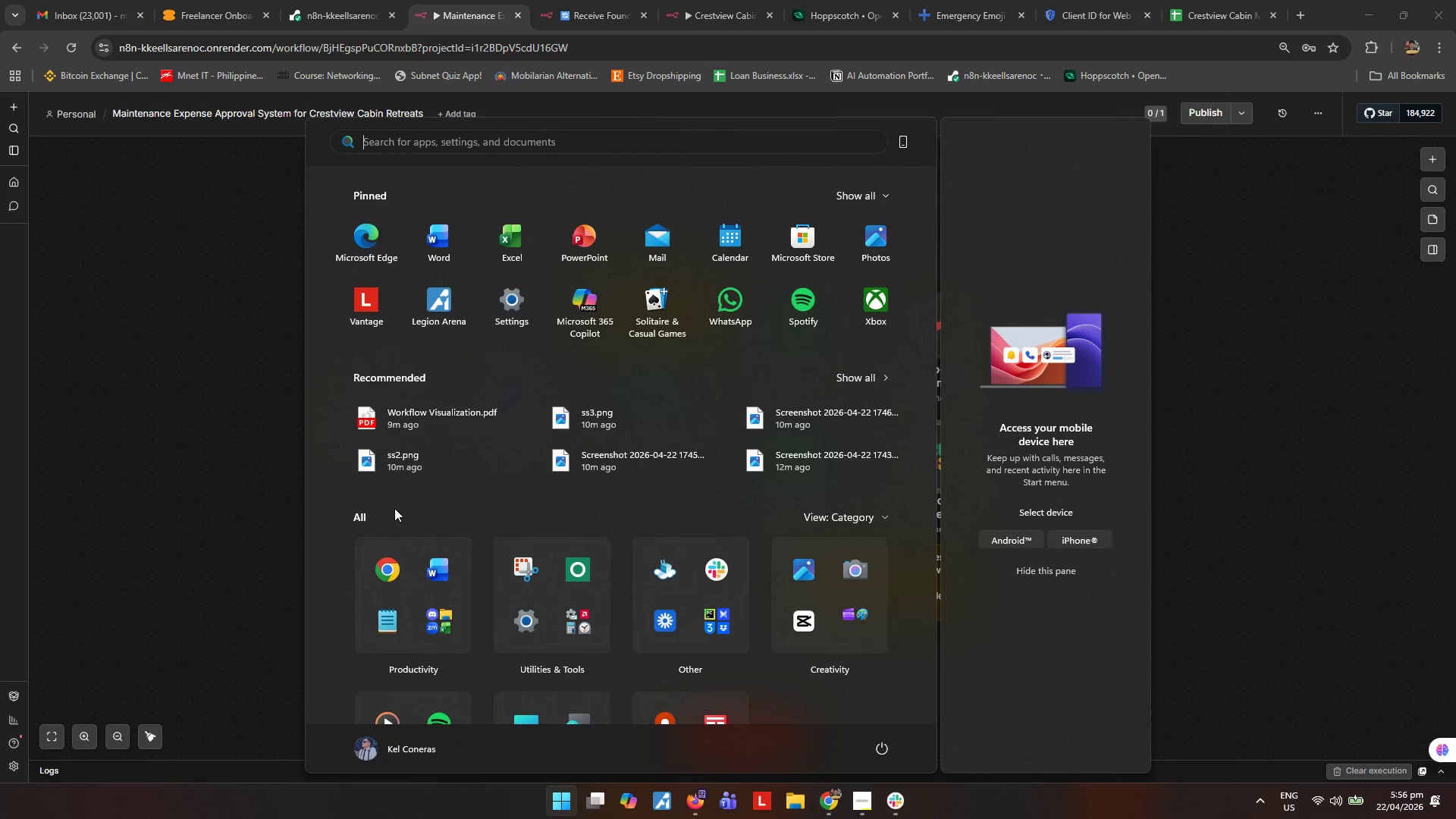 
type(loom)
 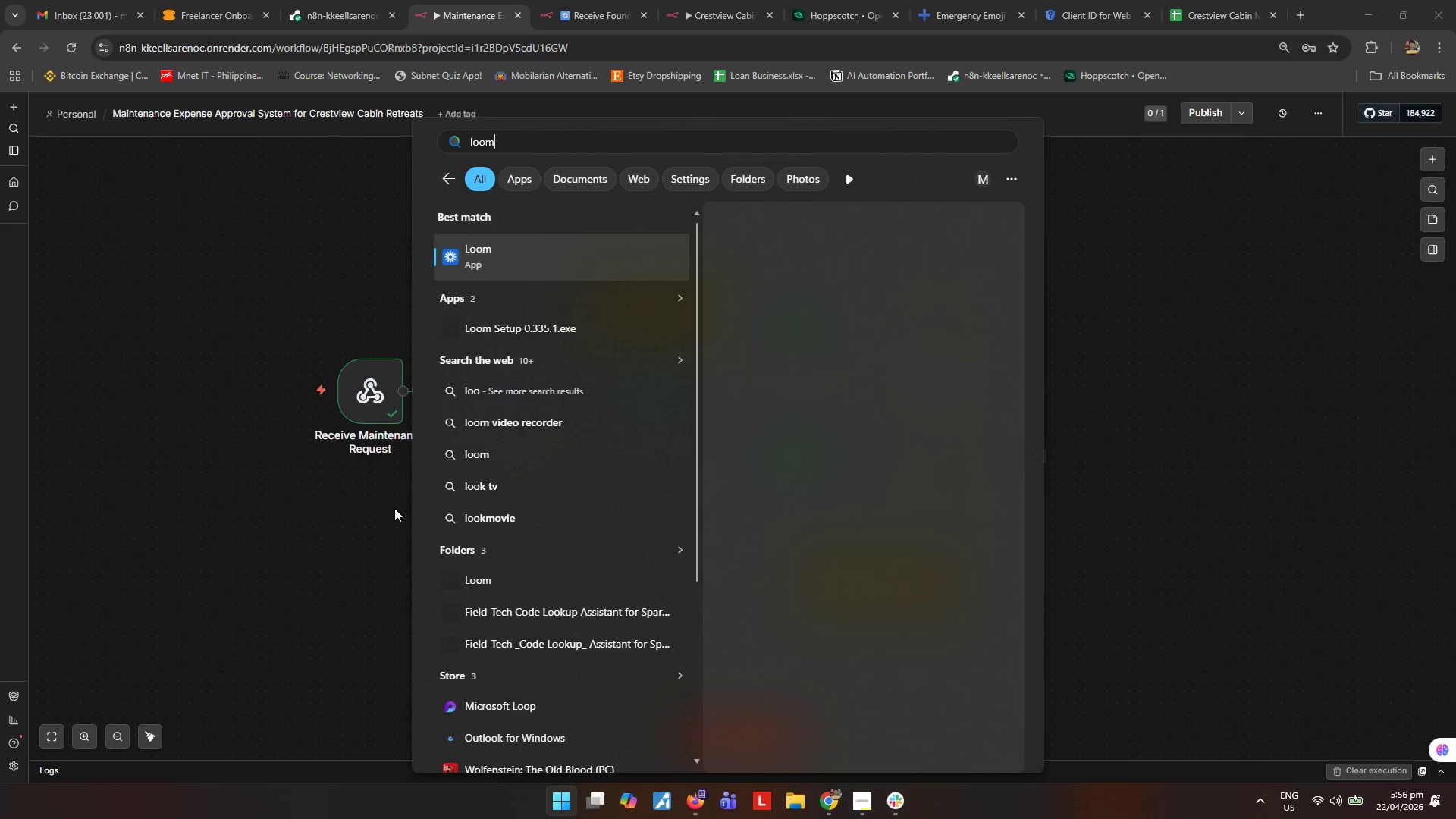 
key(Enter)
 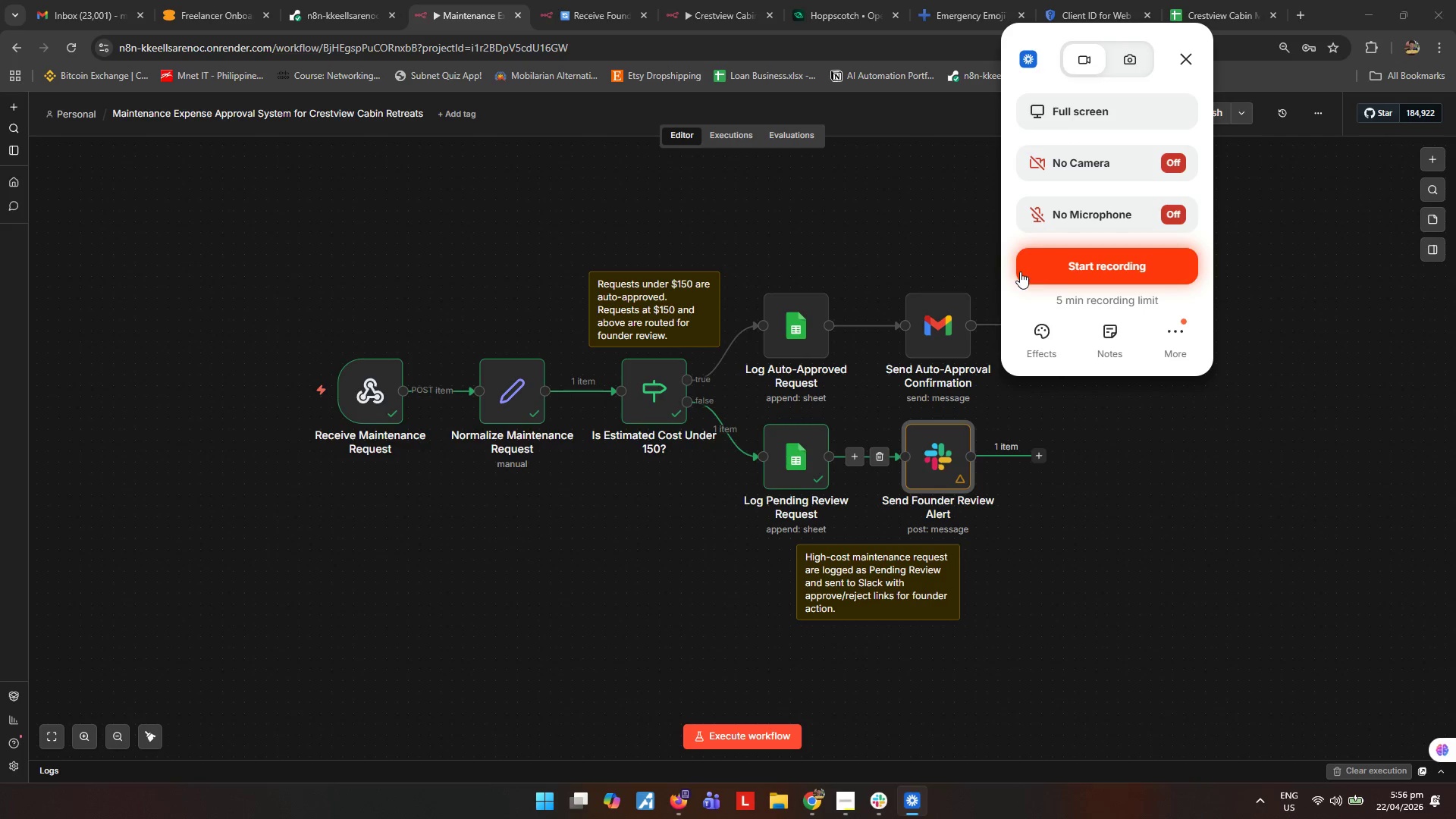 
left_click([1084, 272])
 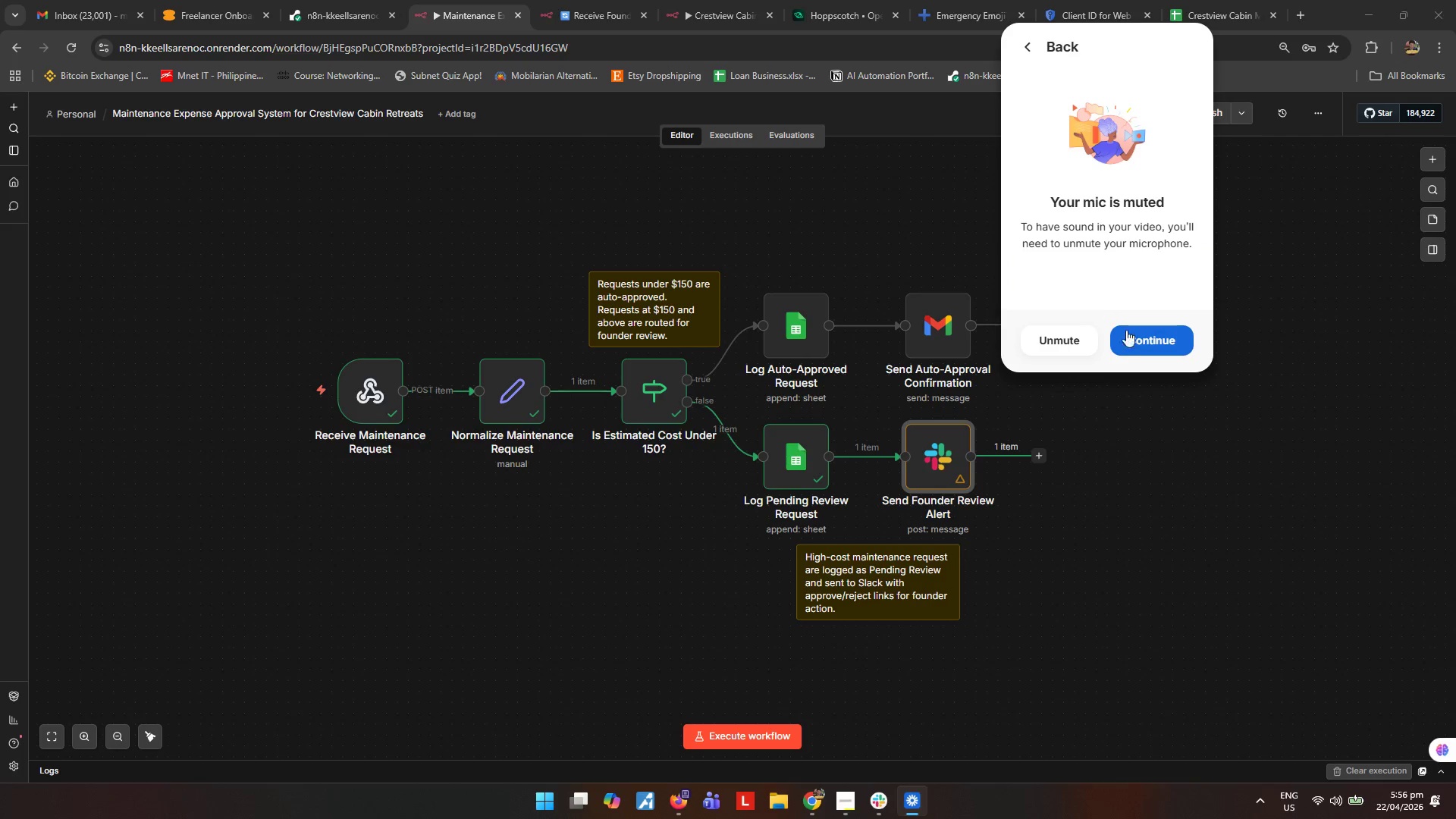 
left_click([1138, 340])
 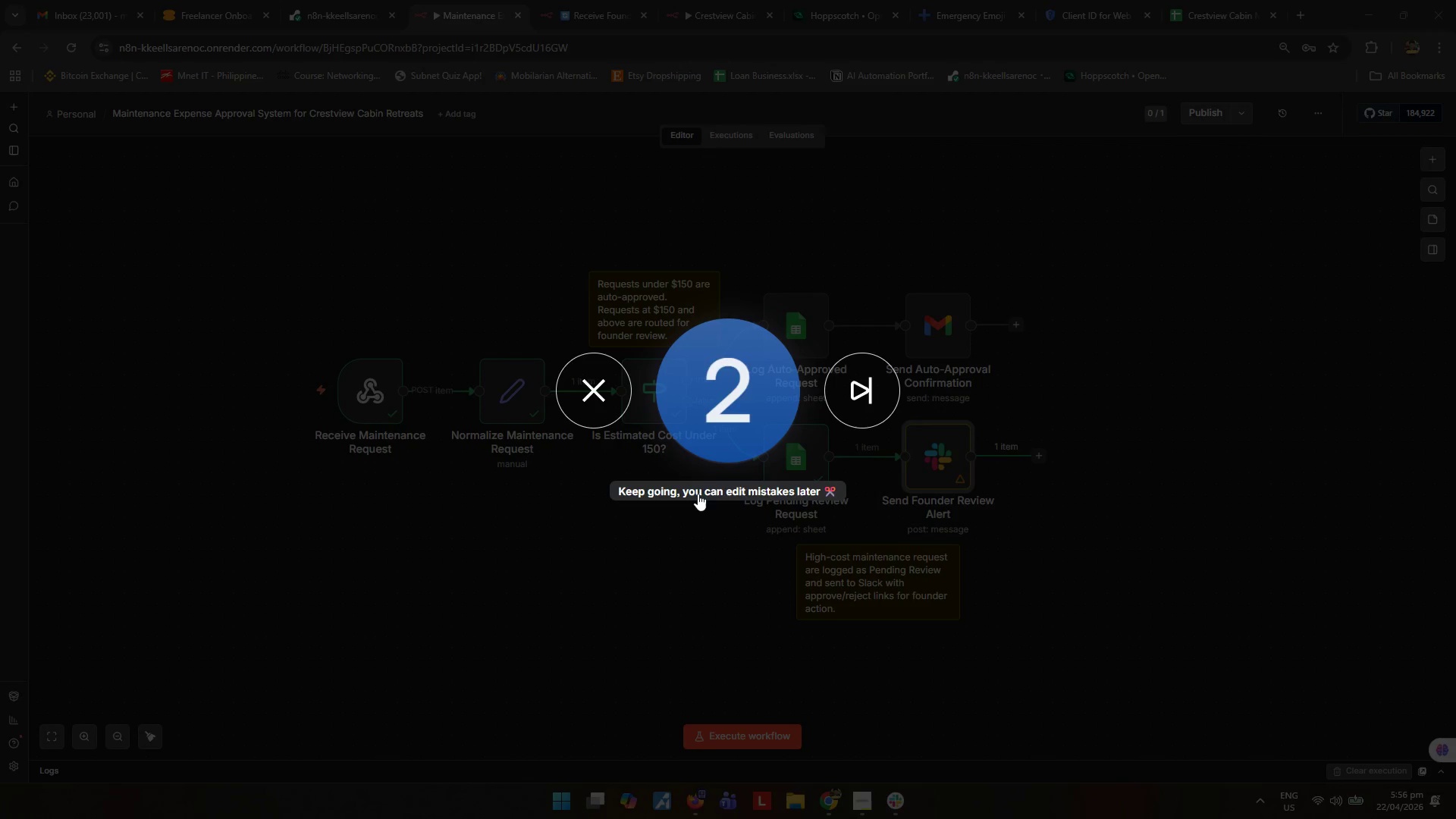 
wait(10.72)
 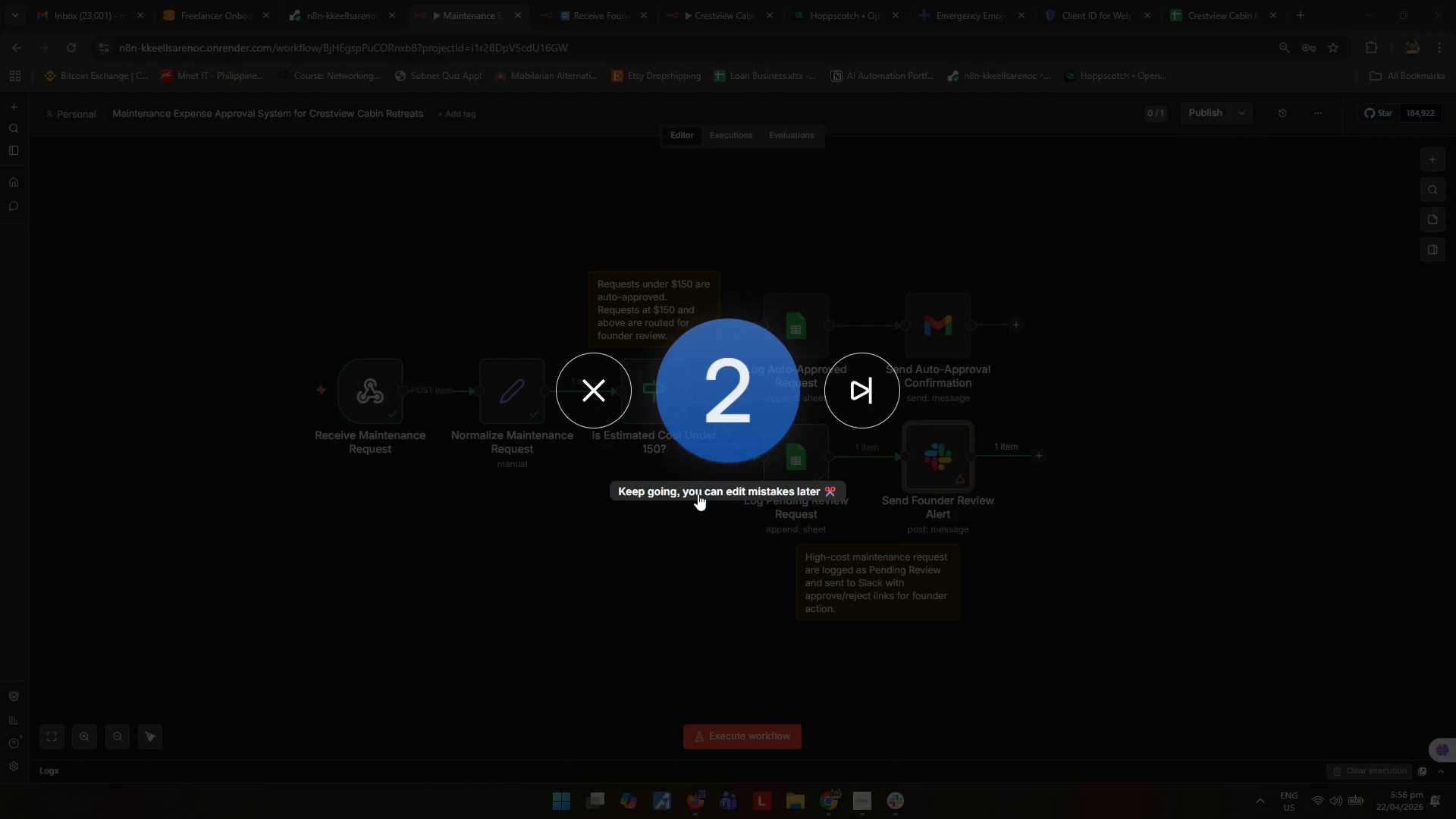 
left_click([865, 796])